 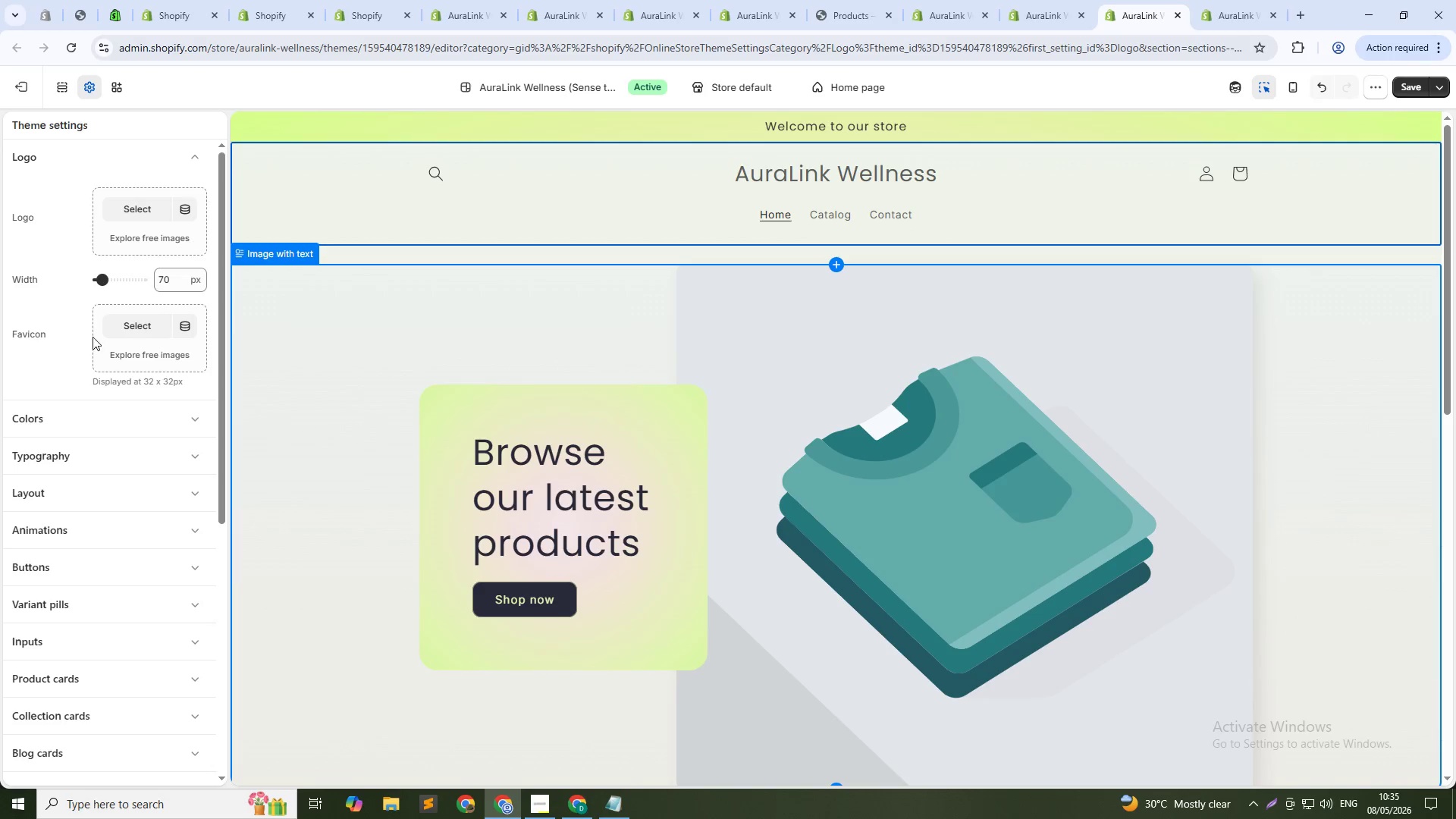 
left_click([50, 445])
 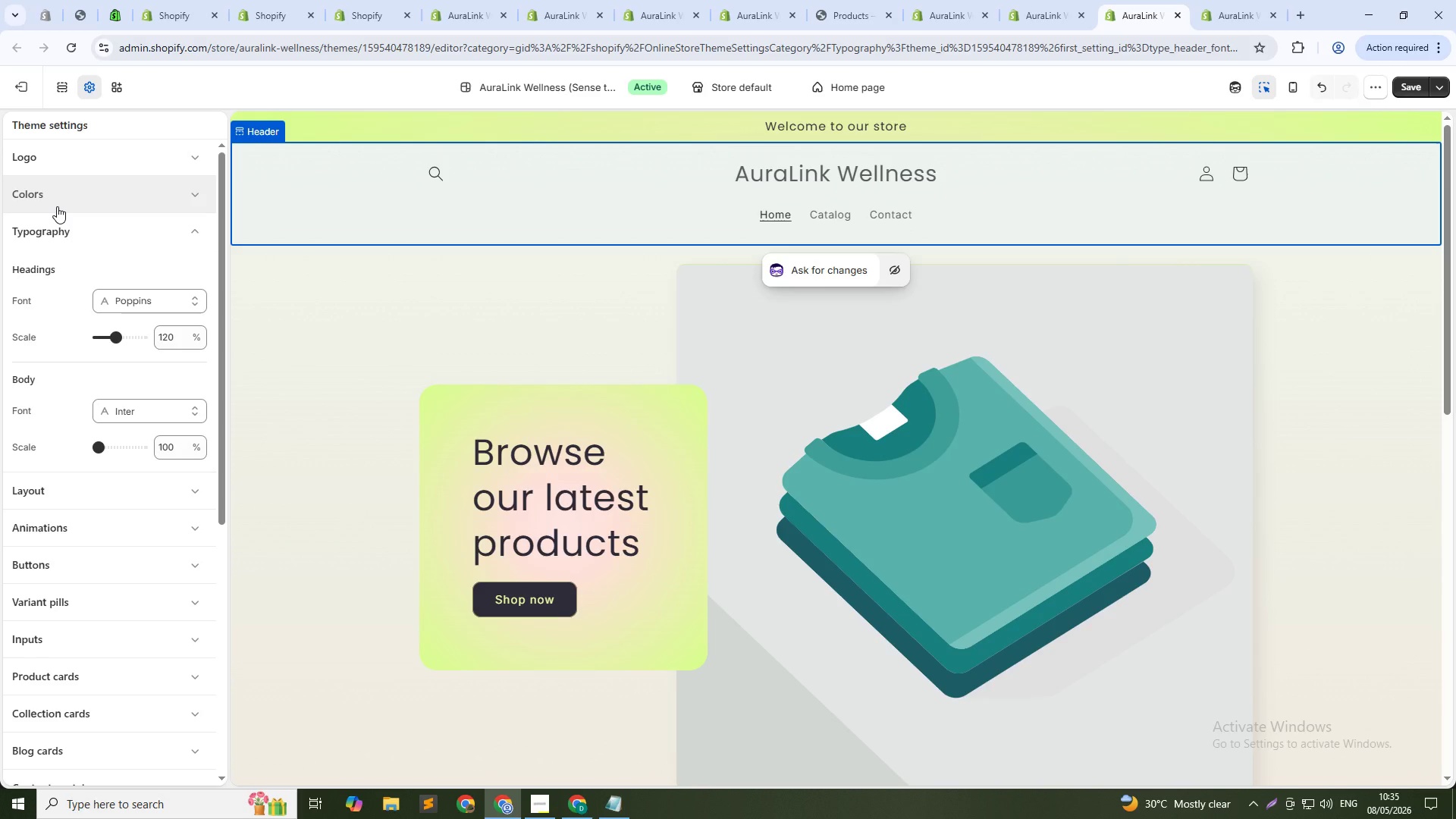 
left_click([57, 206])
 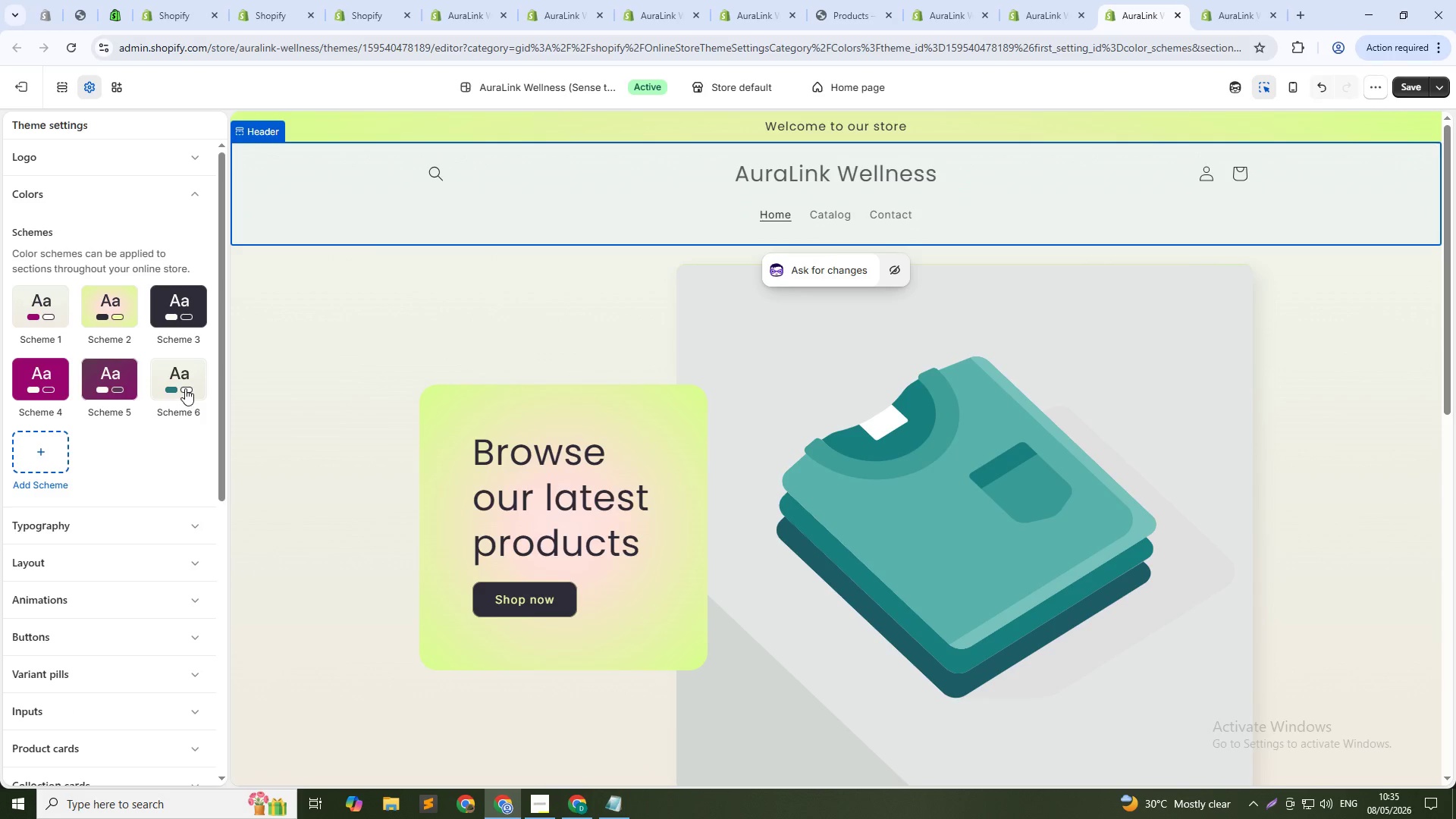 
left_click([178, 388])
 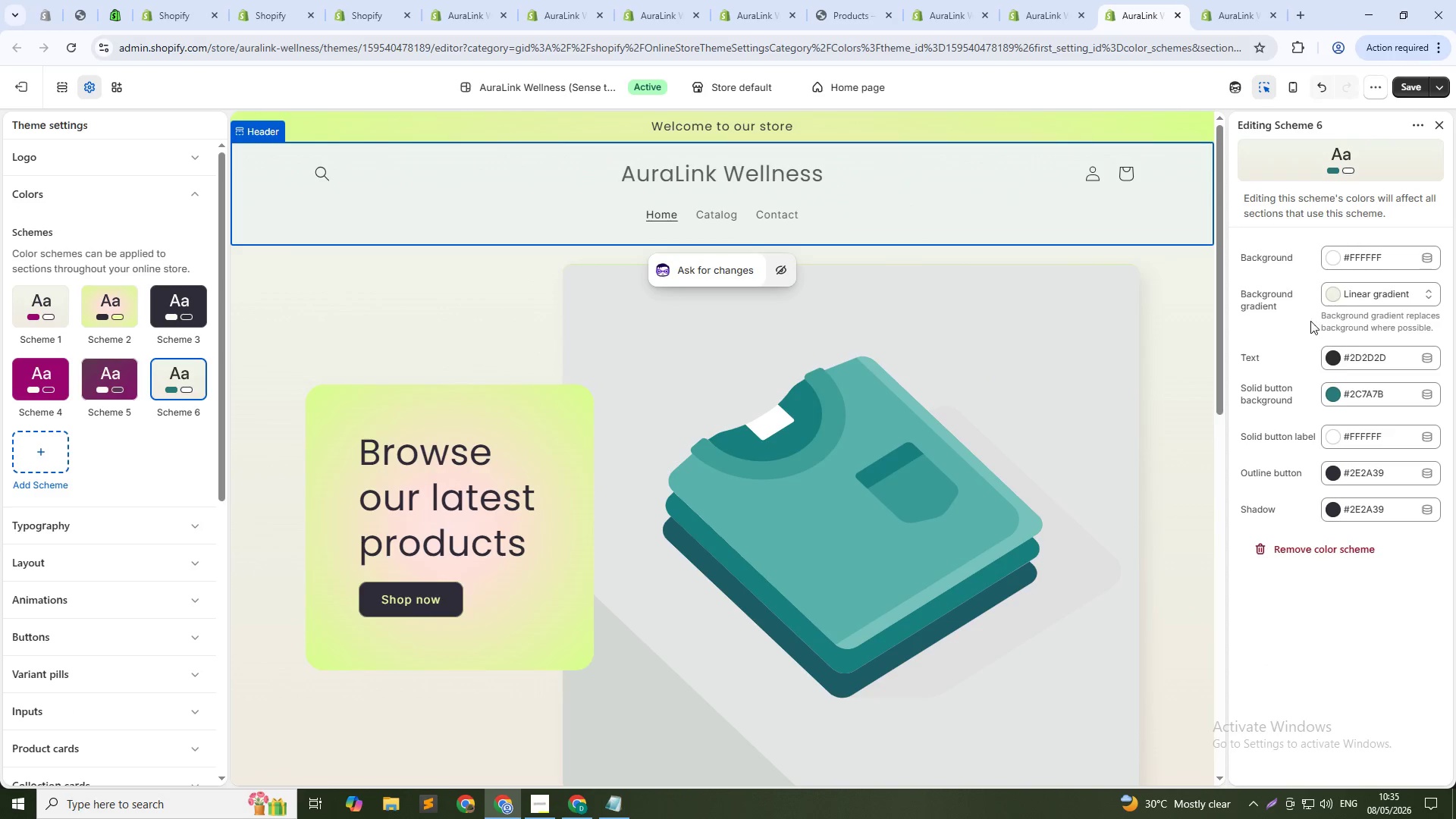 
left_click([1339, 293])
 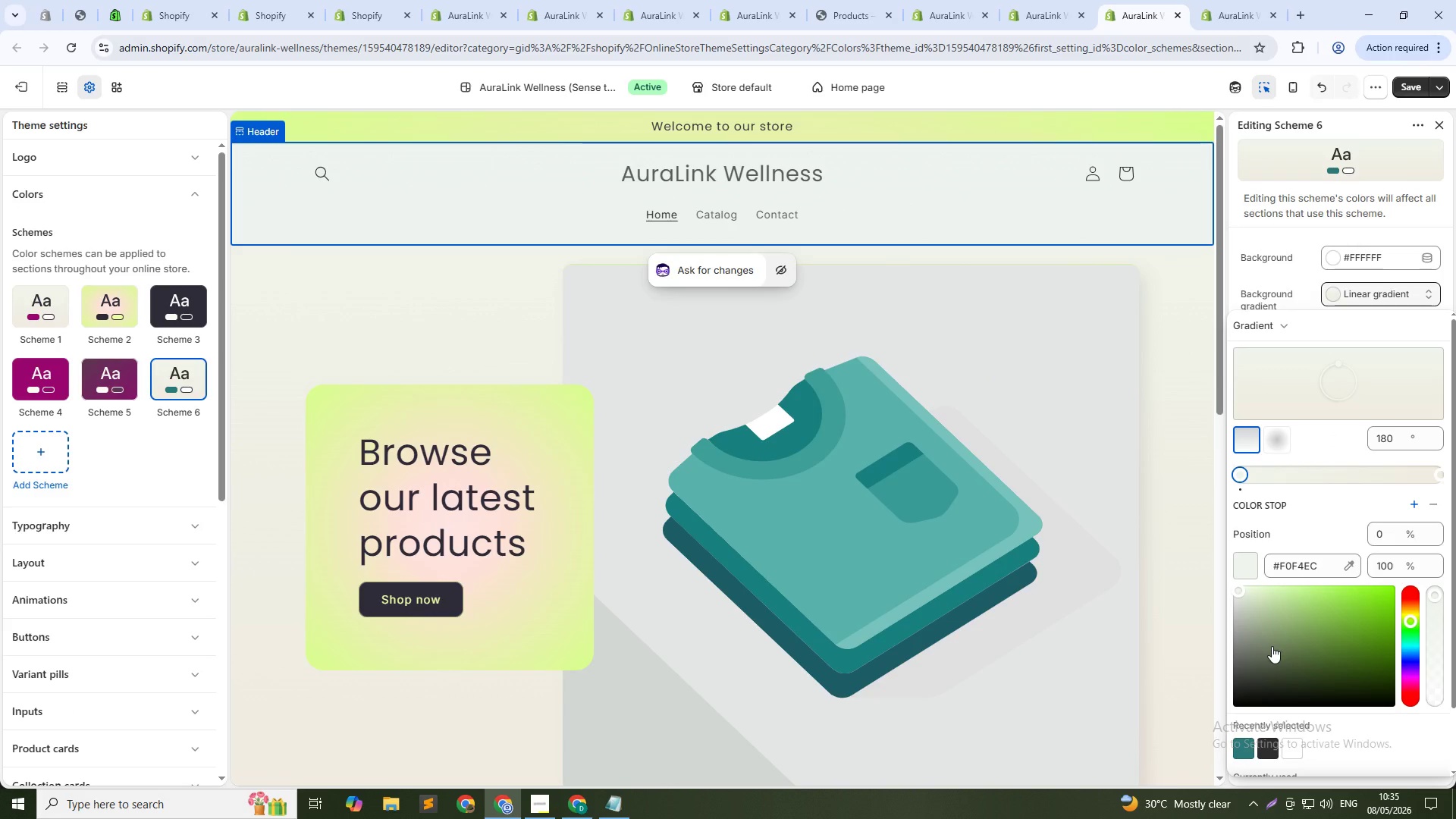 
left_click_drag(start_coordinate=[1272, 646], to_coordinate=[1228, 566])
 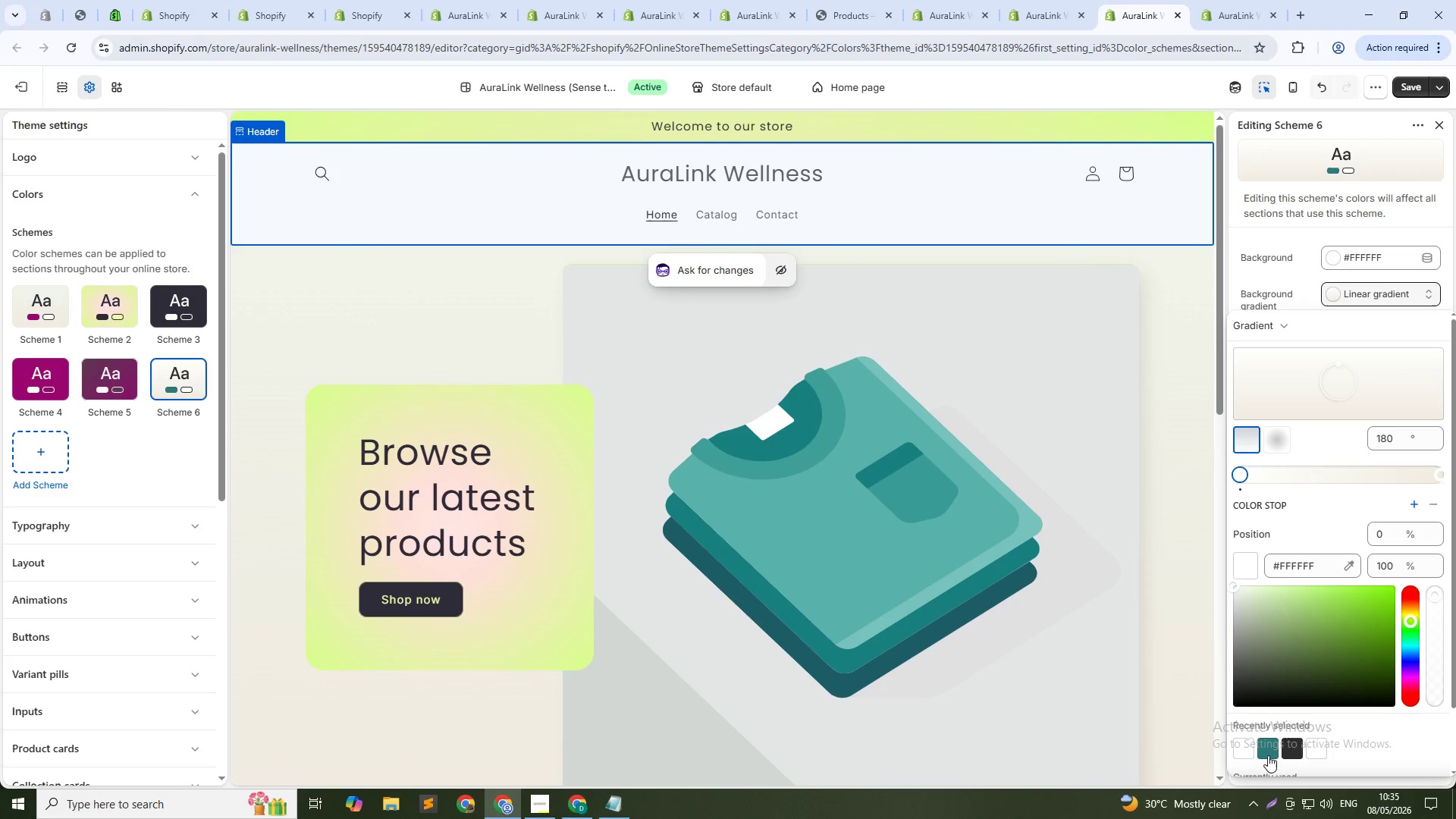 
left_click([1279, 443])
 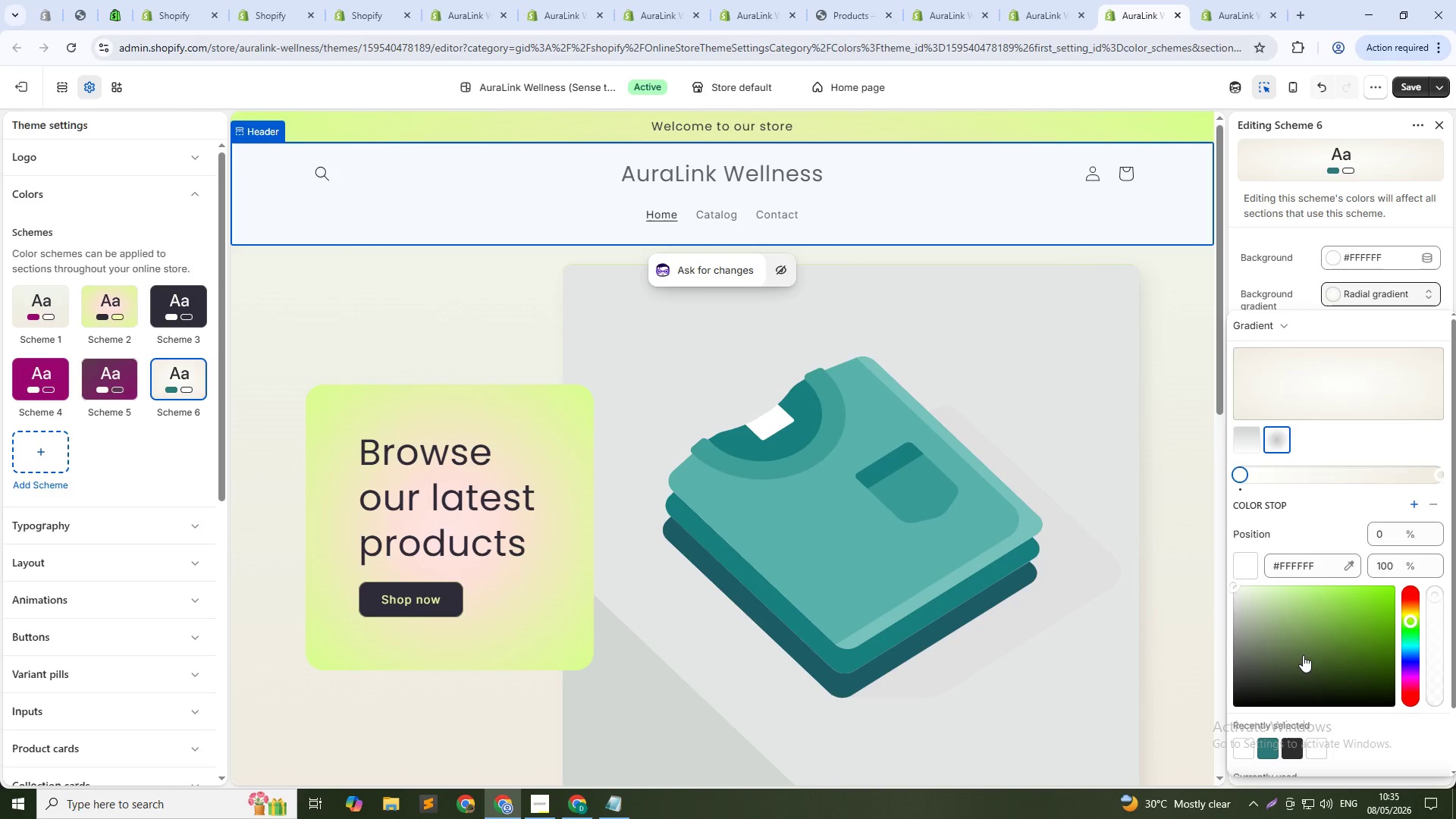 
left_click_drag(start_coordinate=[1298, 658], to_coordinate=[1229, 572])
 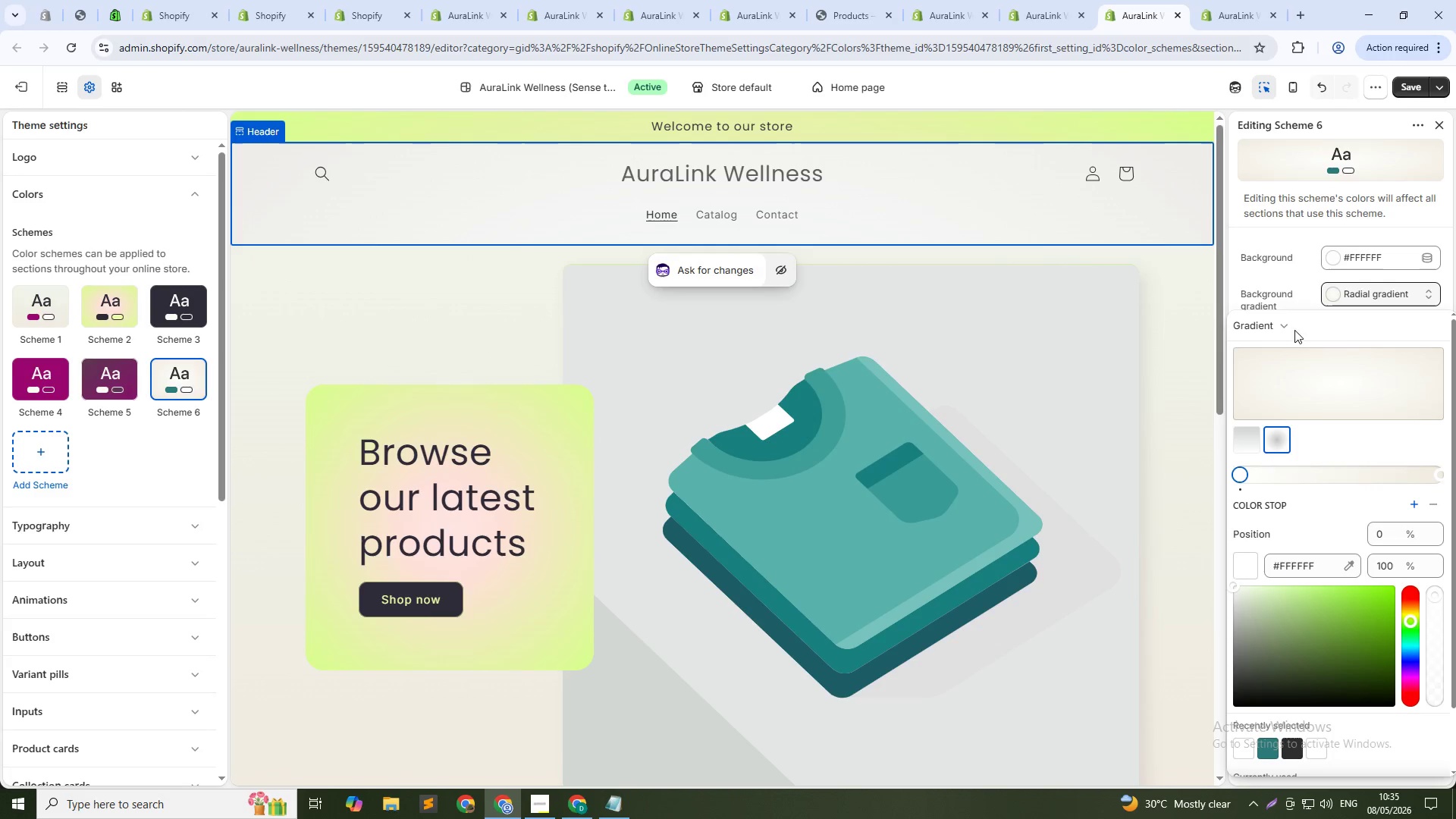 
left_click([1379, 299])
 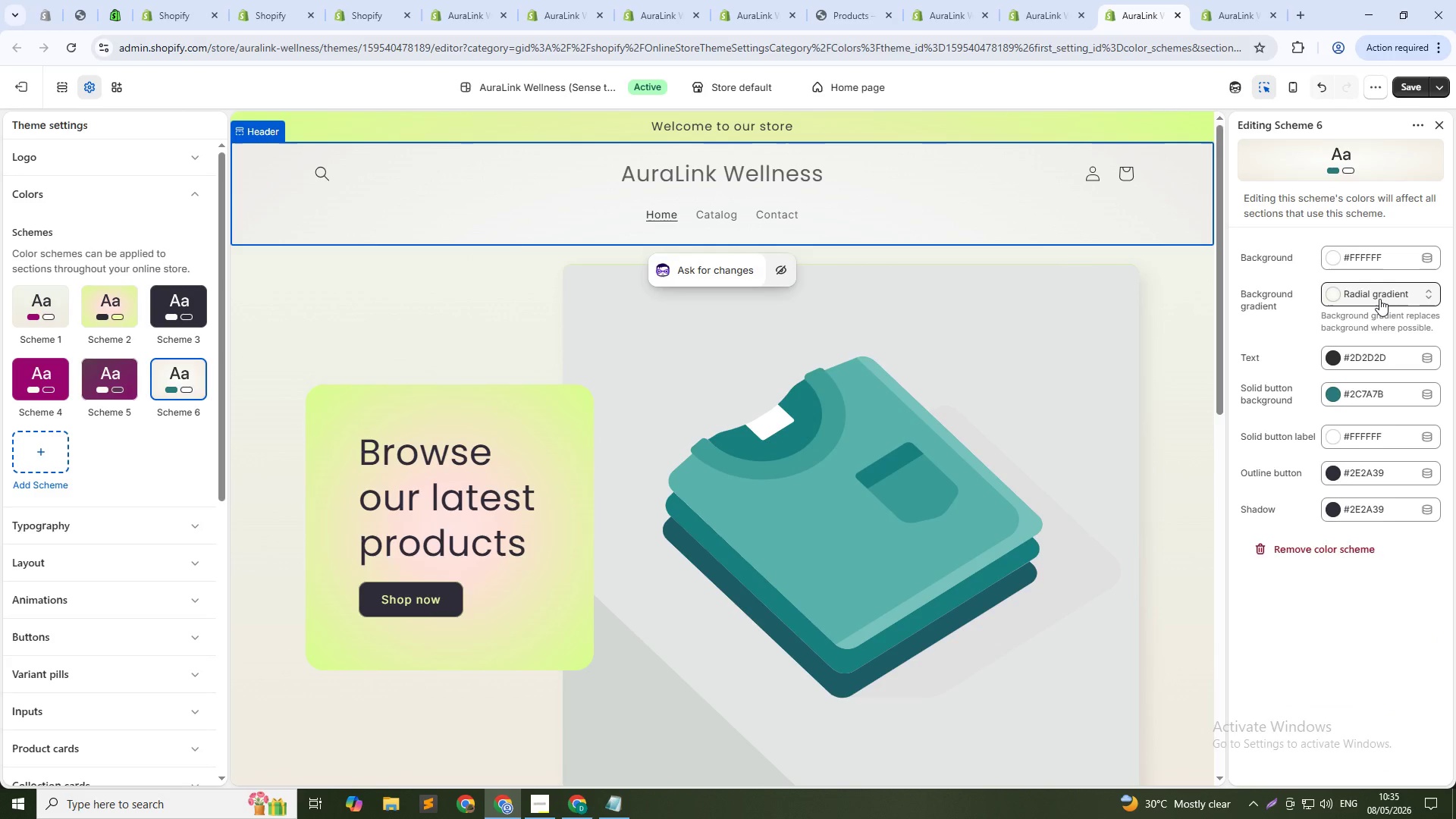 
left_click([1379, 299])
 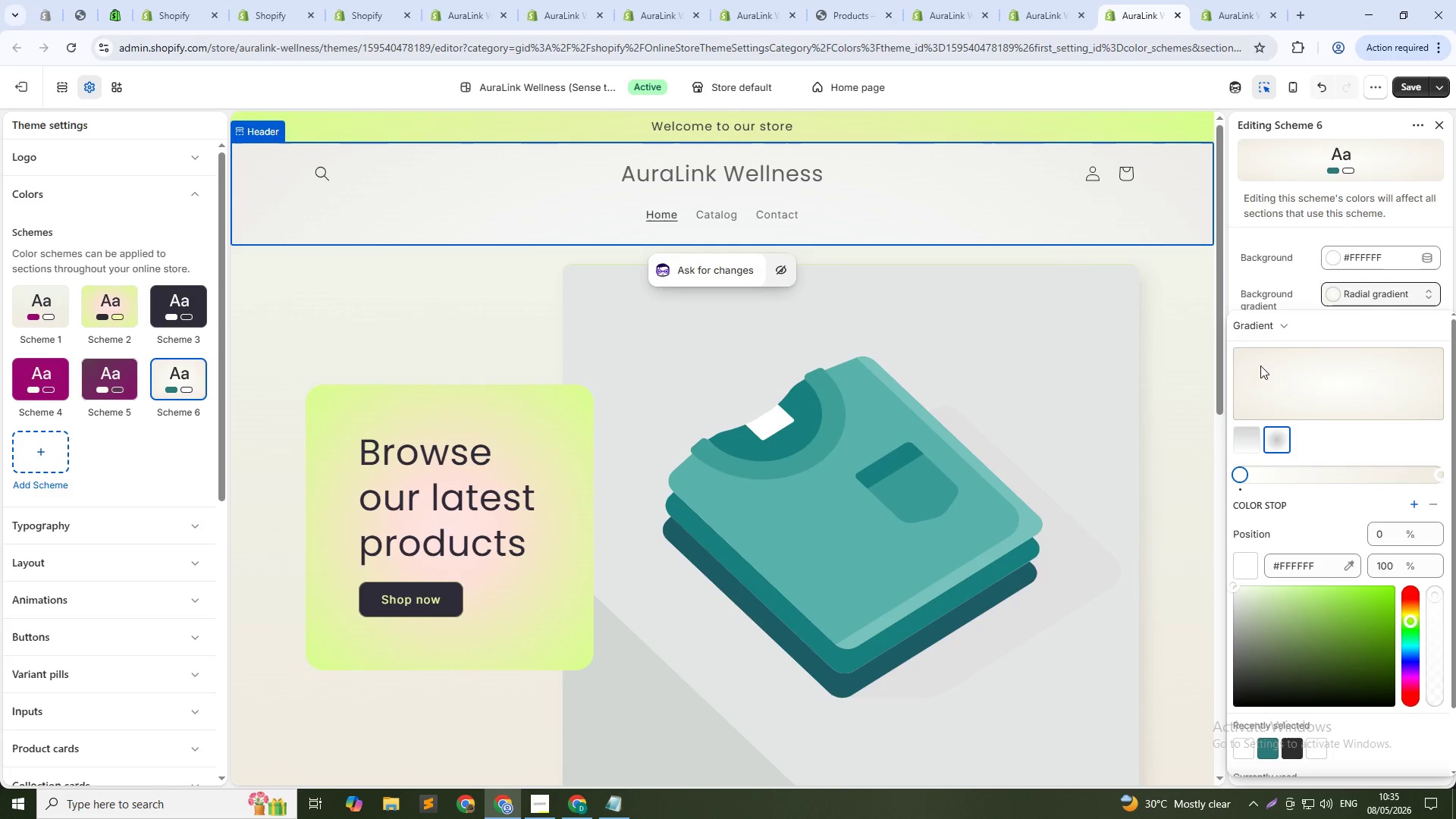 
left_click([1285, 332])
 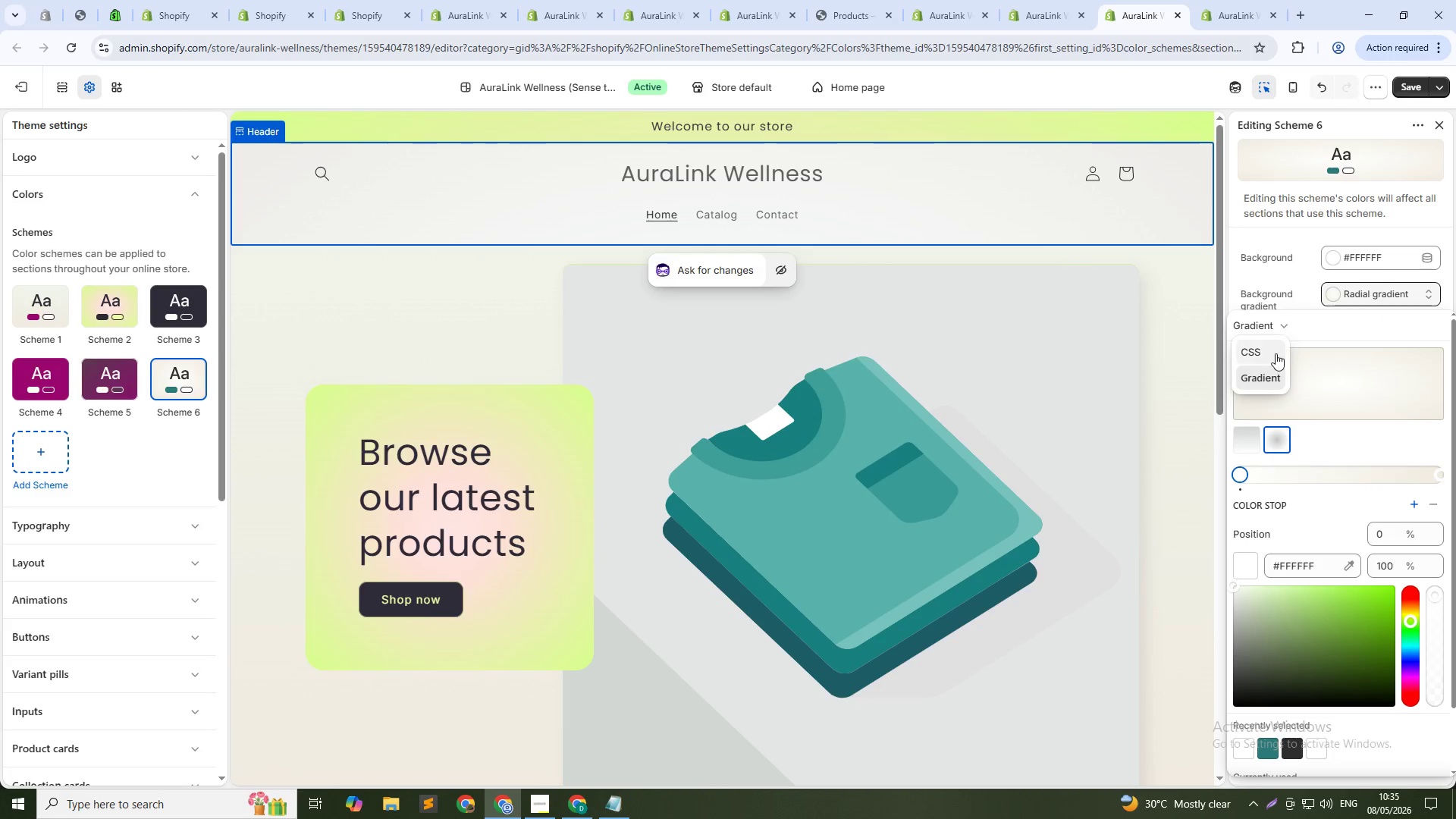 
left_click([1275, 355])
 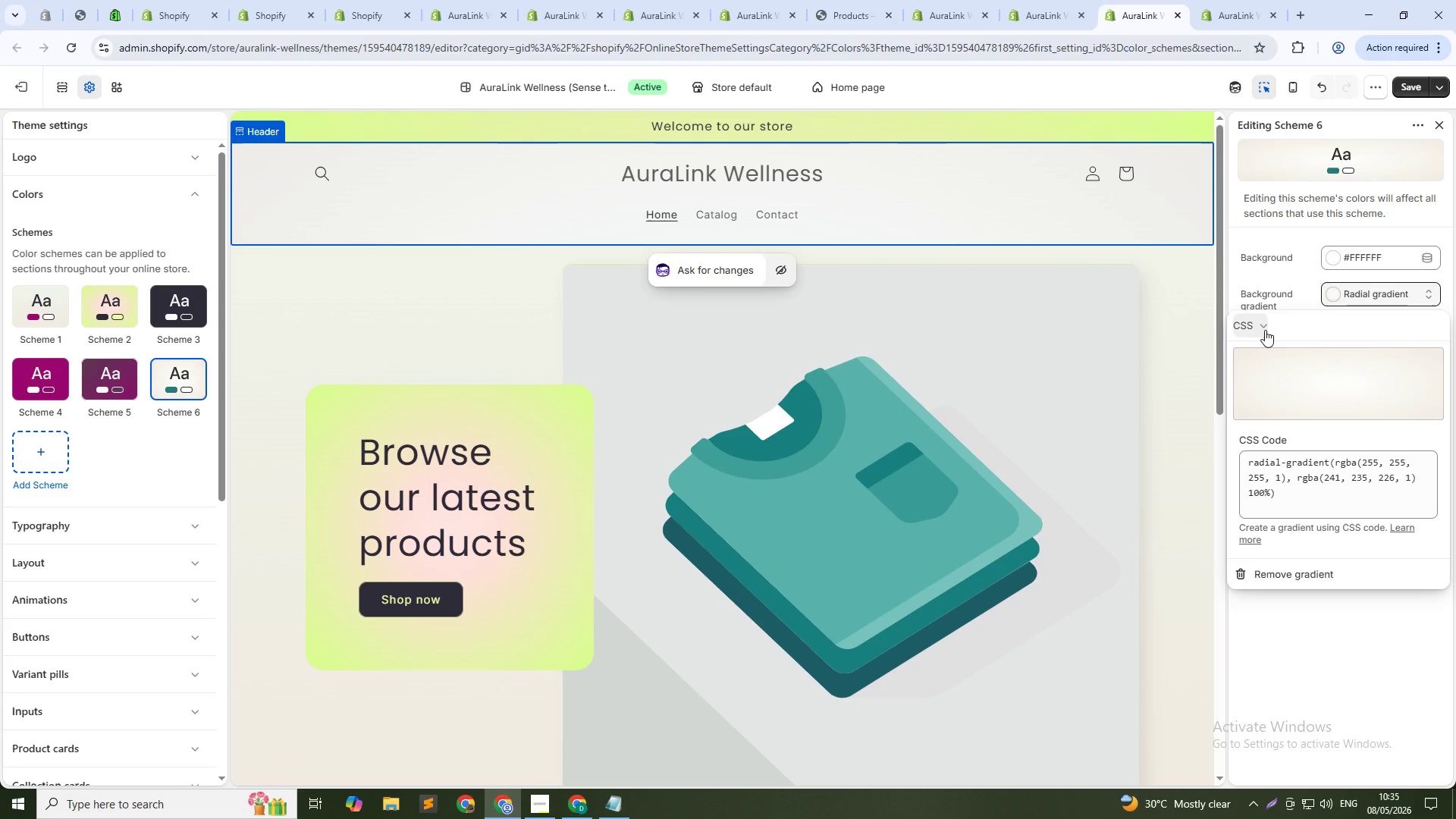 
left_click([1265, 328])
 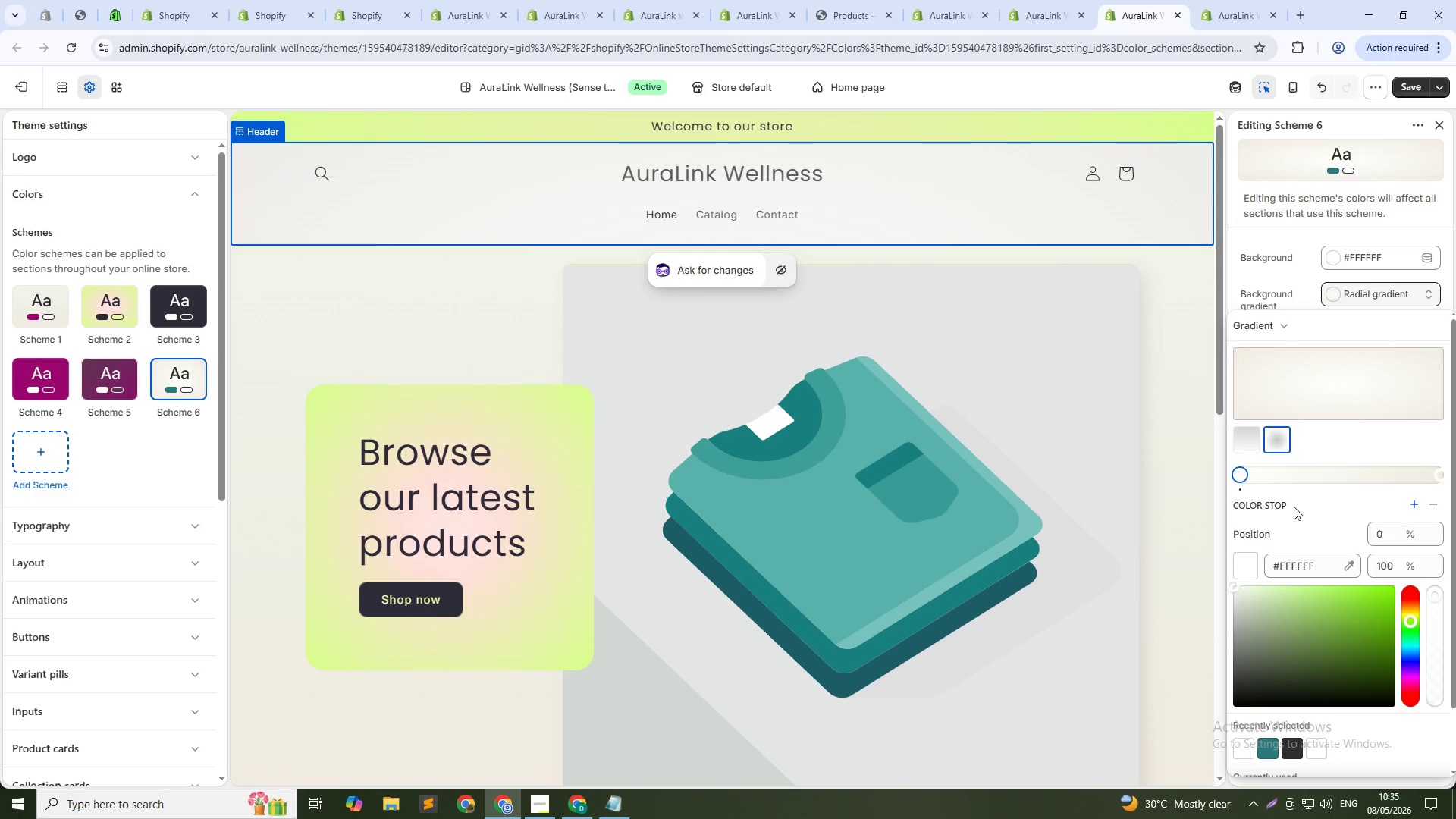 
scroll: coordinate [1297, 562], scroll_direction: down, amount: 2.0
 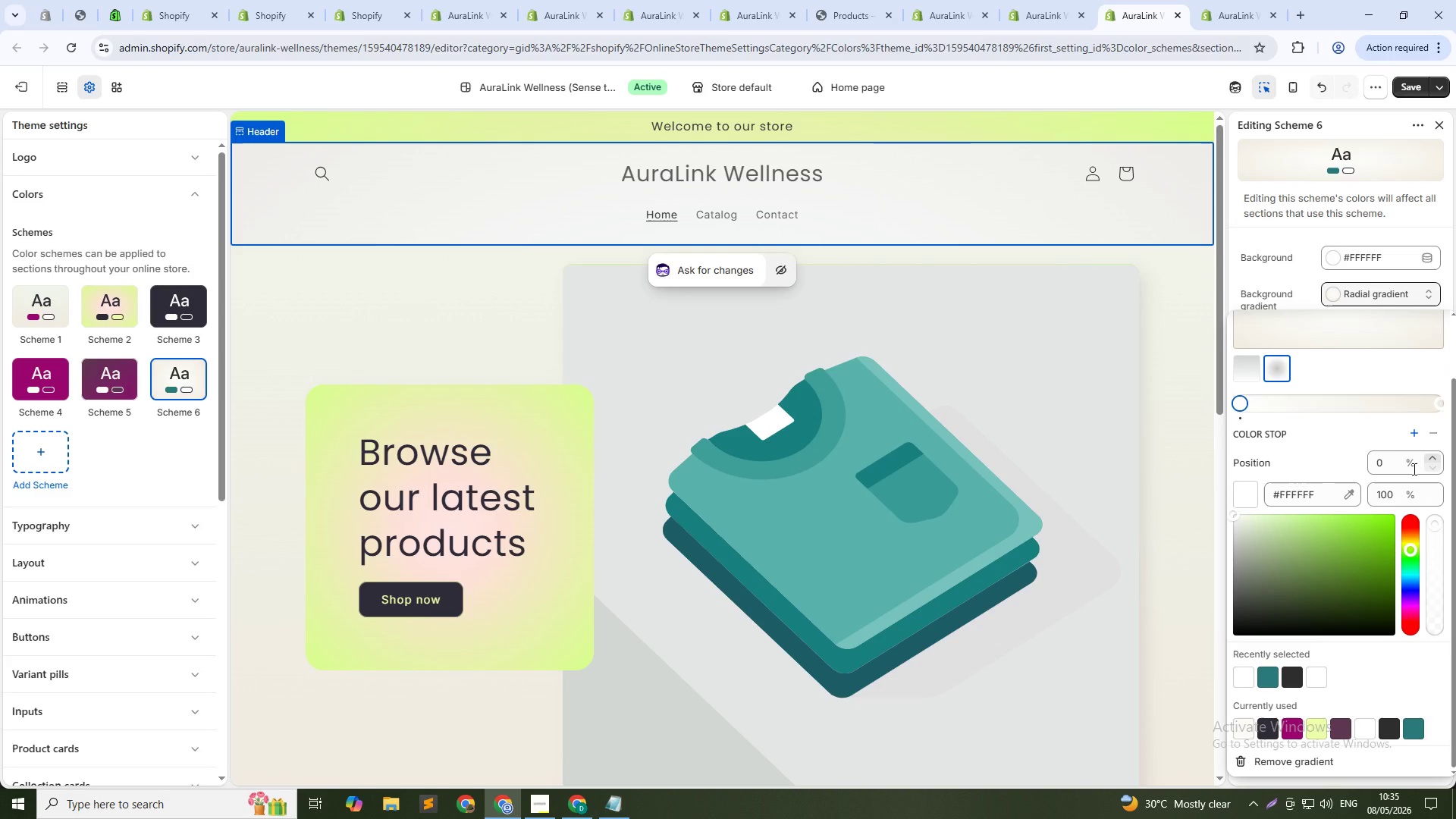 
left_click([1439, 435])
 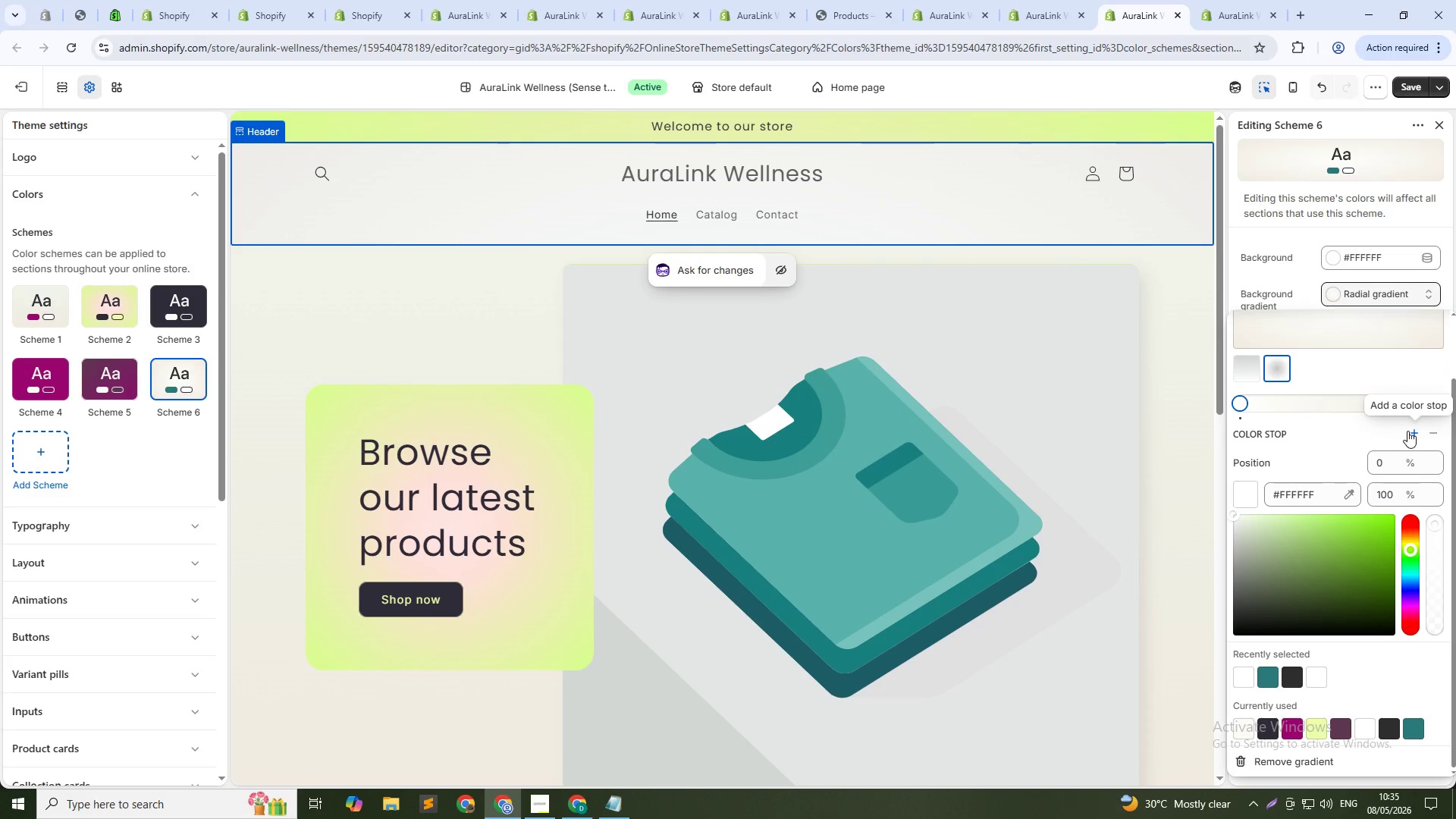 
left_click([1407, 431])
 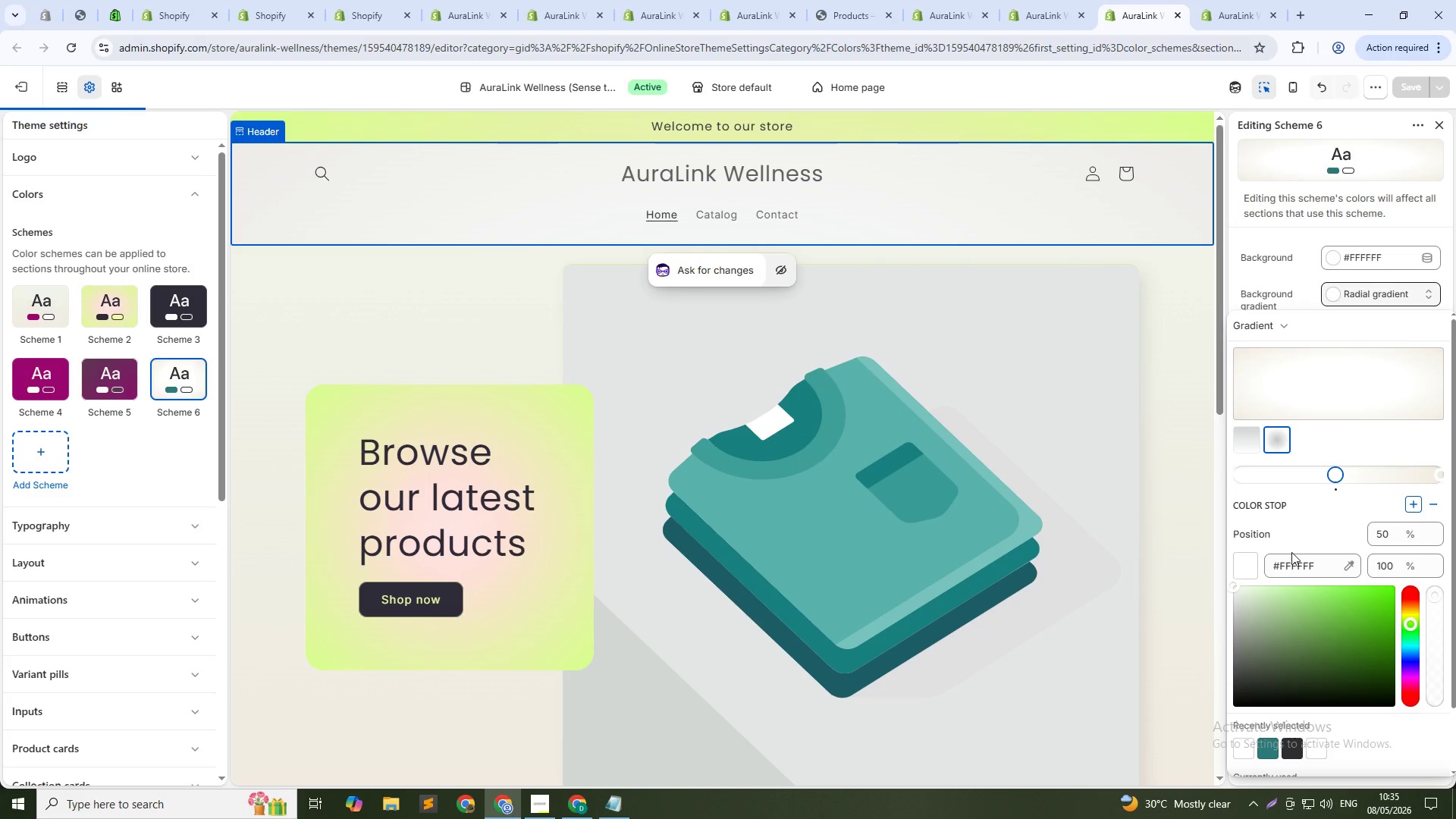 
left_click_drag(start_coordinate=[1267, 656], to_coordinate=[1222, 581])
 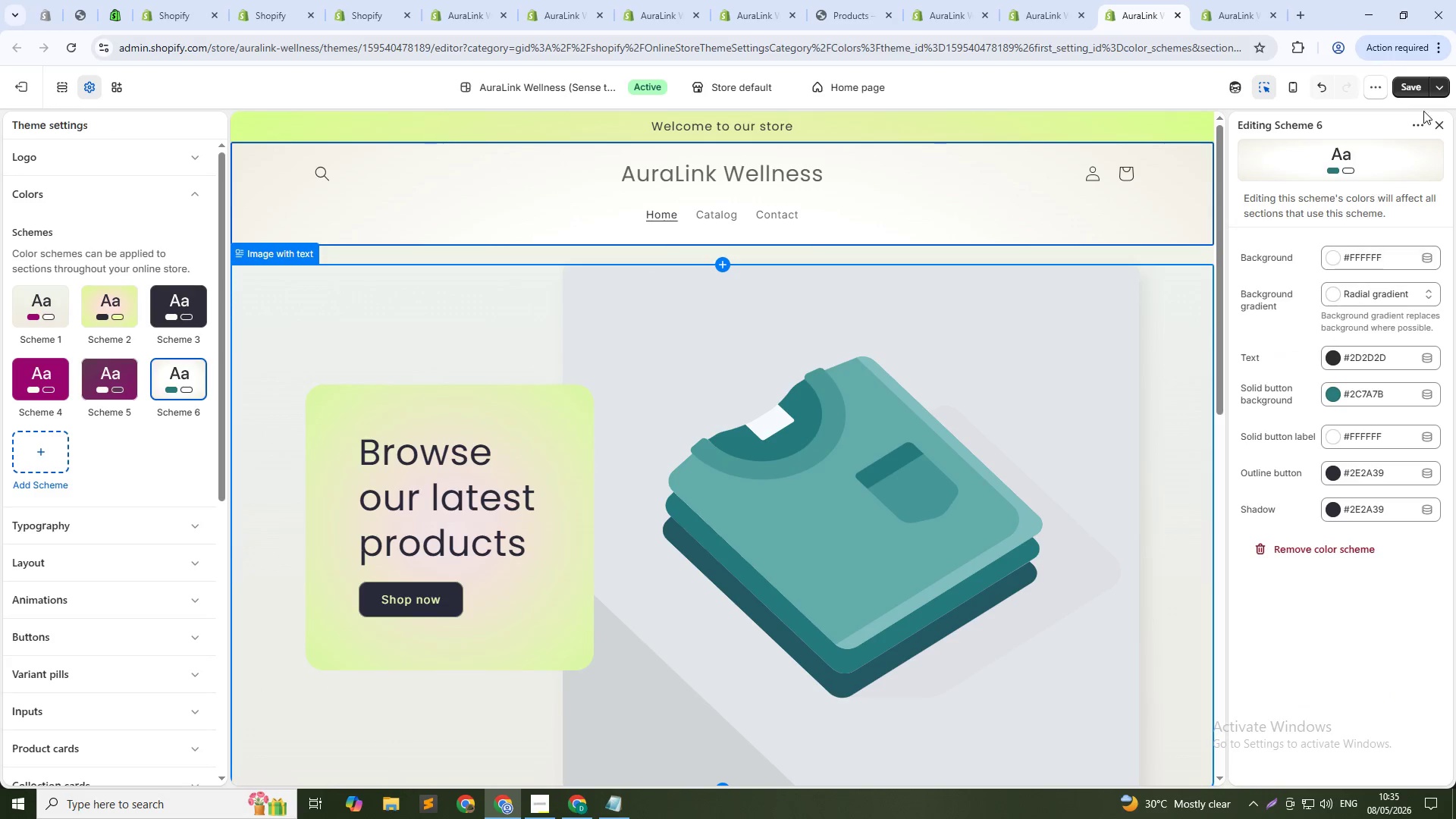 
left_click([1417, 84])
 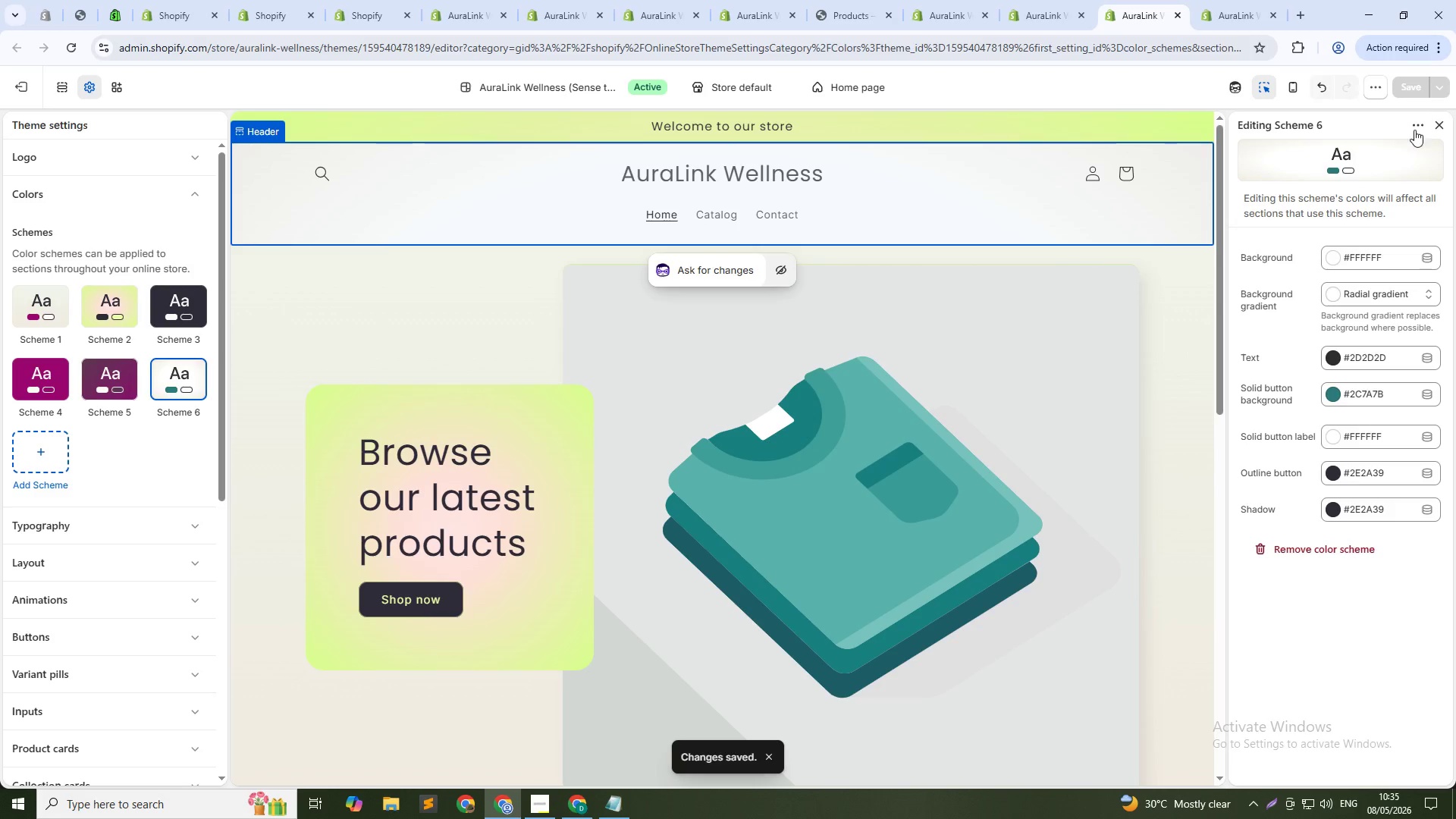 
wait(7.86)
 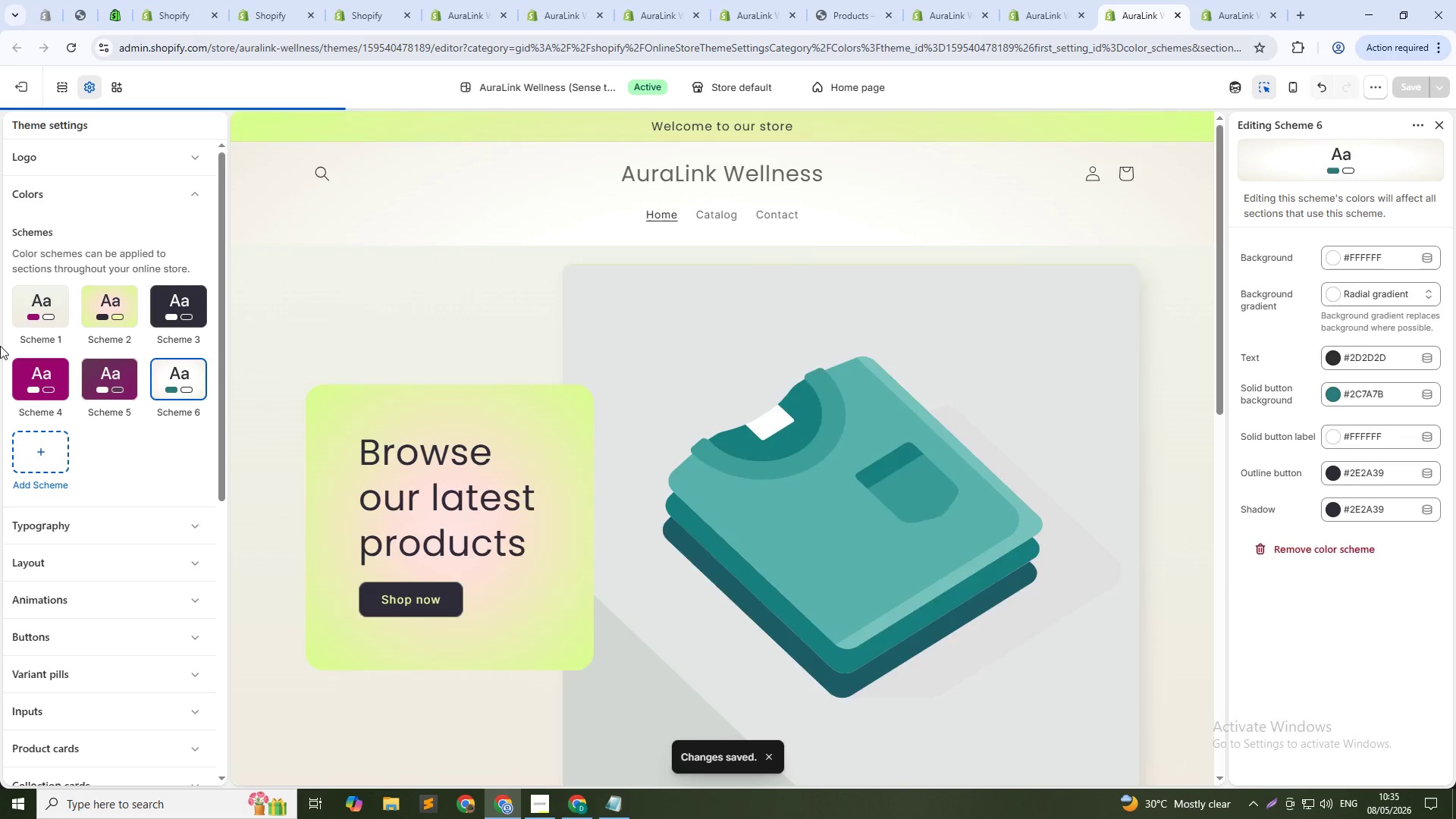 
left_click([539, 187])
 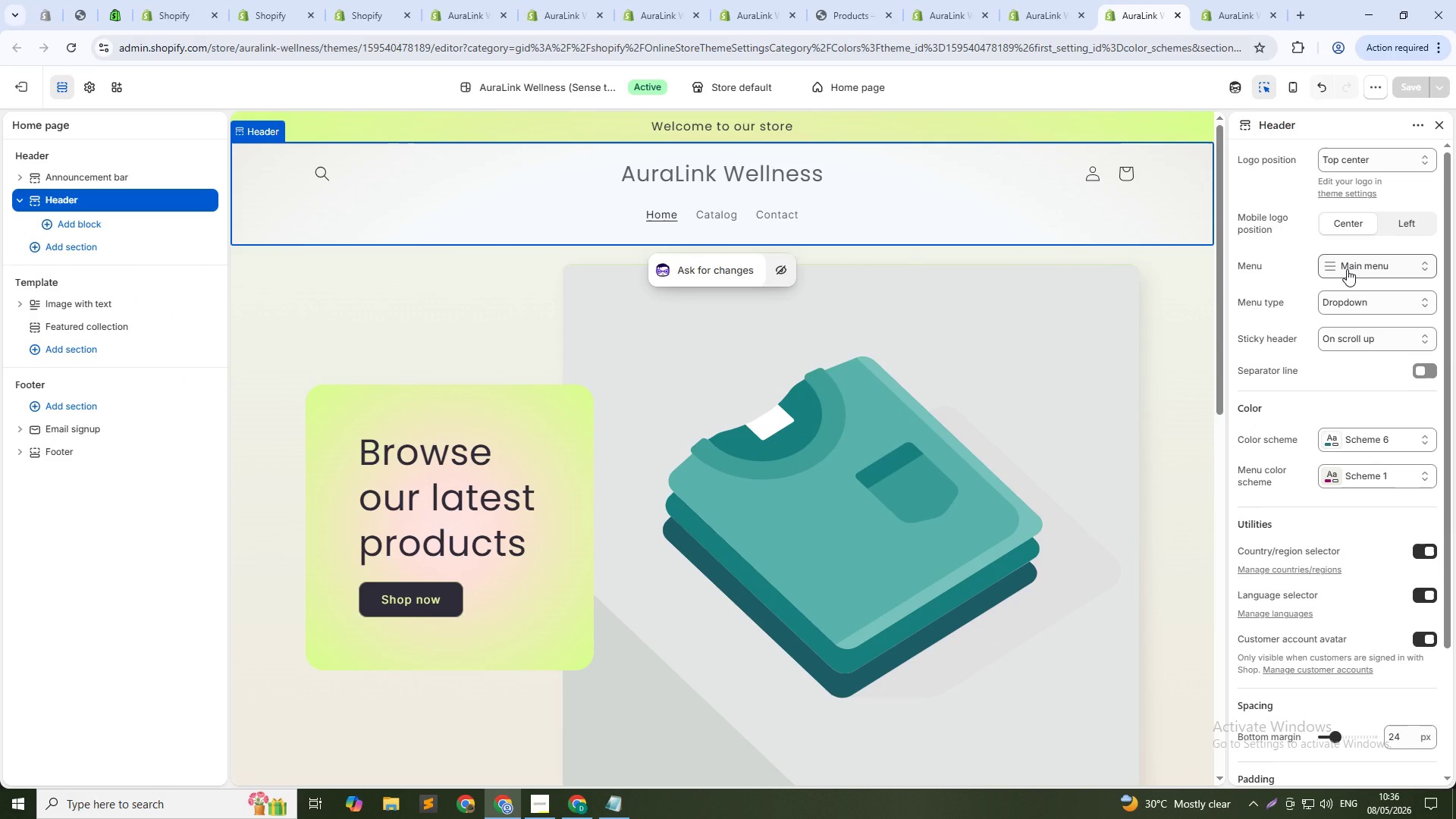 
wait(6.41)
 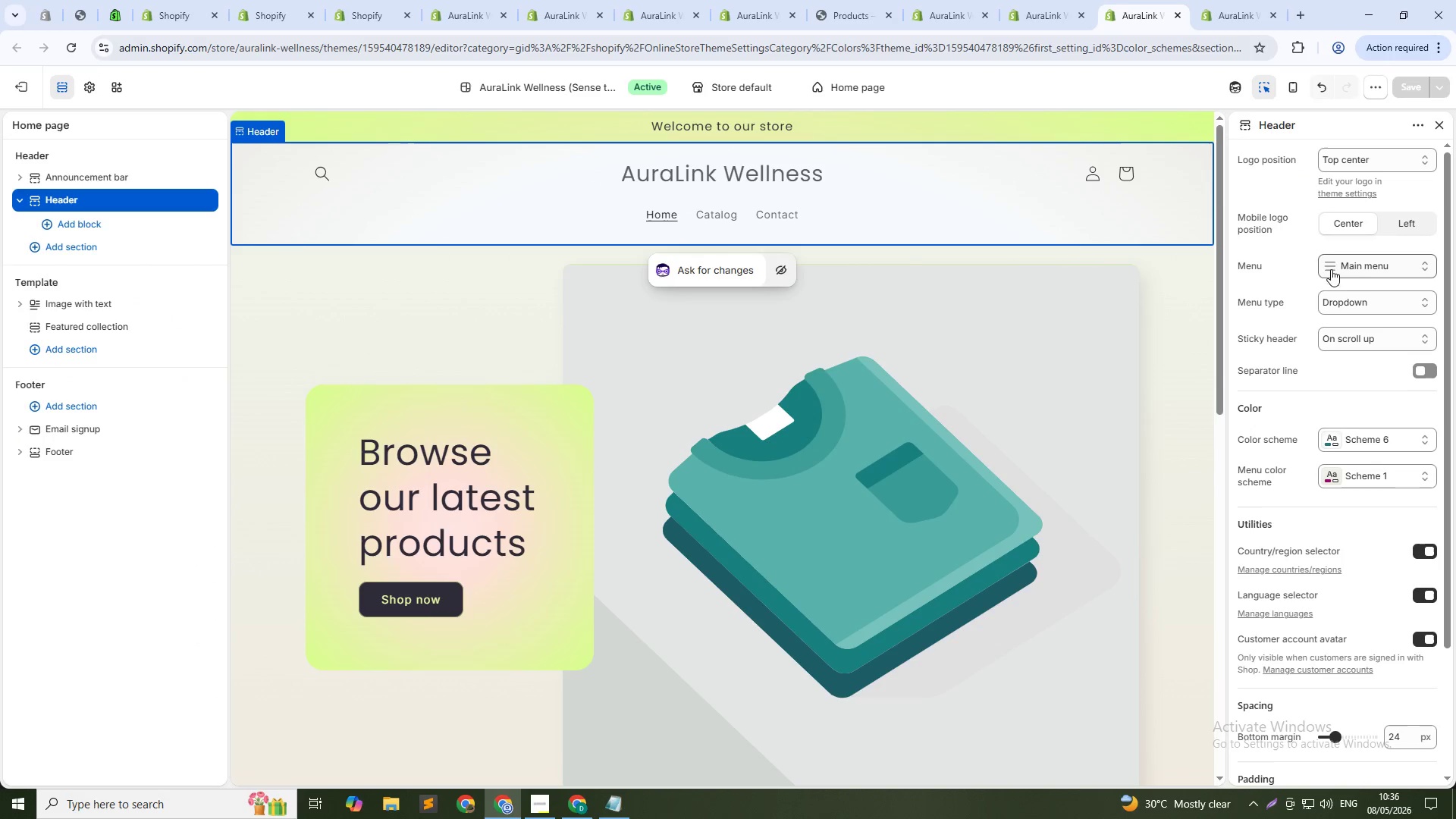 
left_click([1349, 441])
 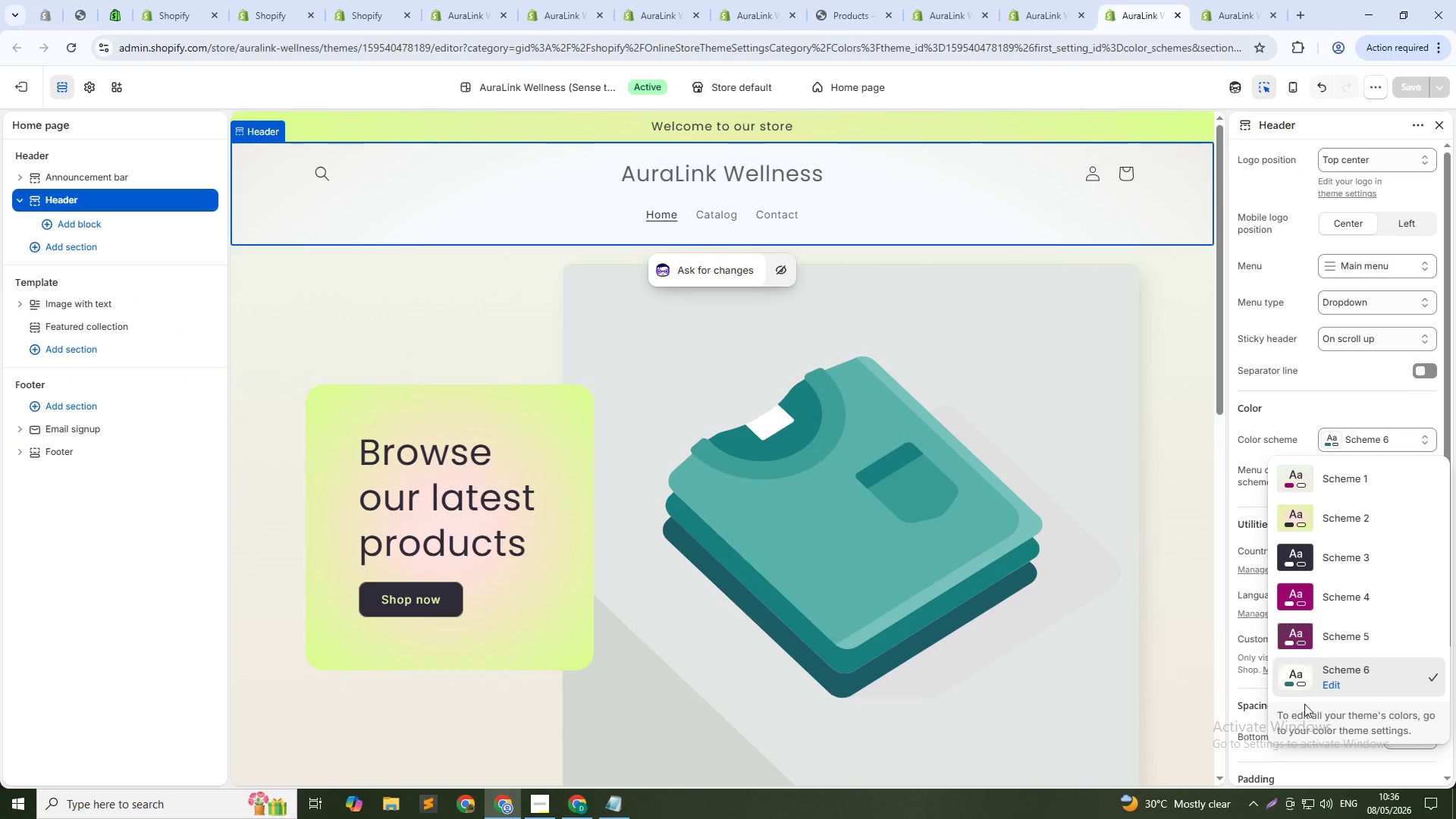 
left_click([1329, 686])
 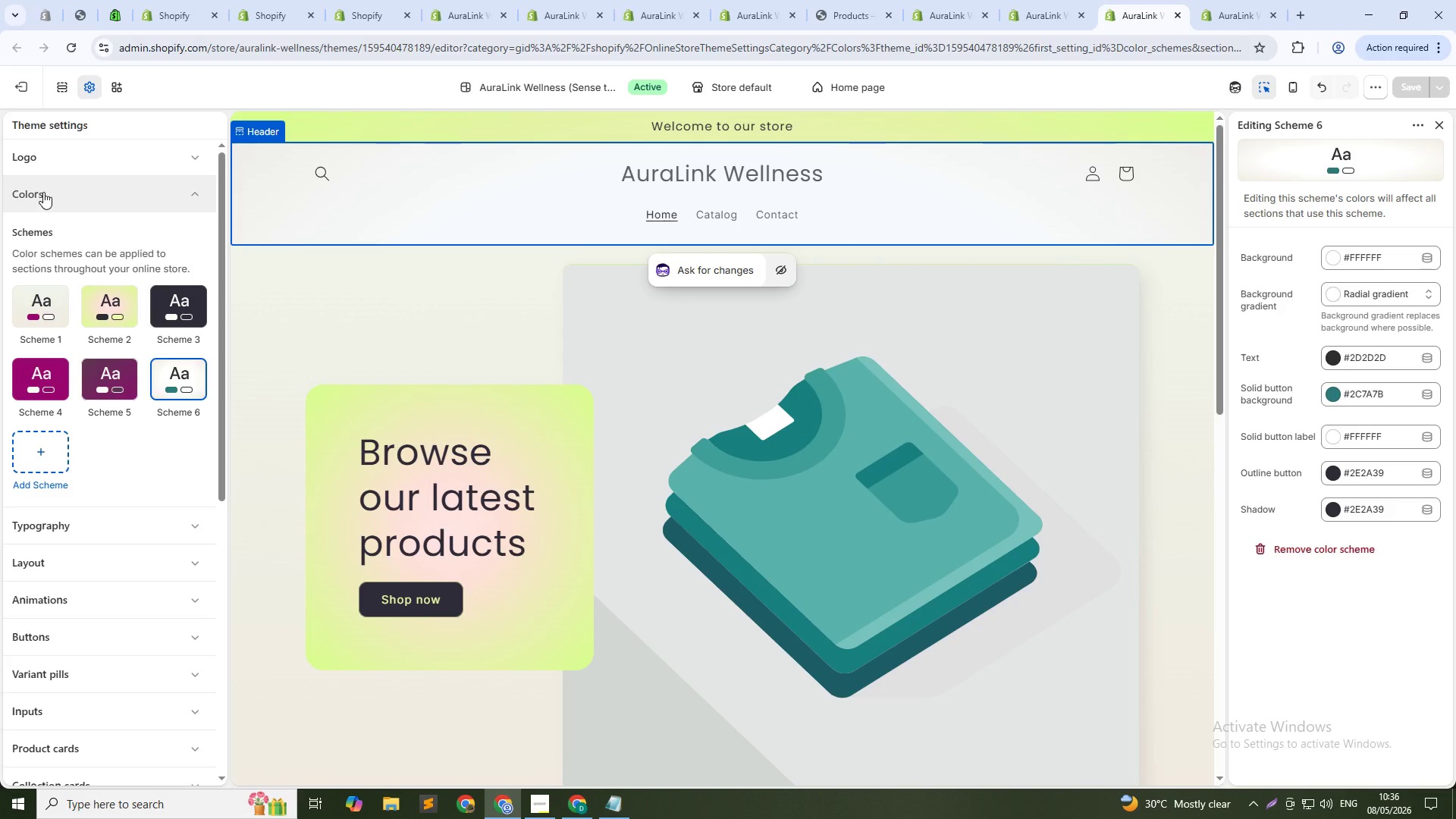 
wait(7.67)
 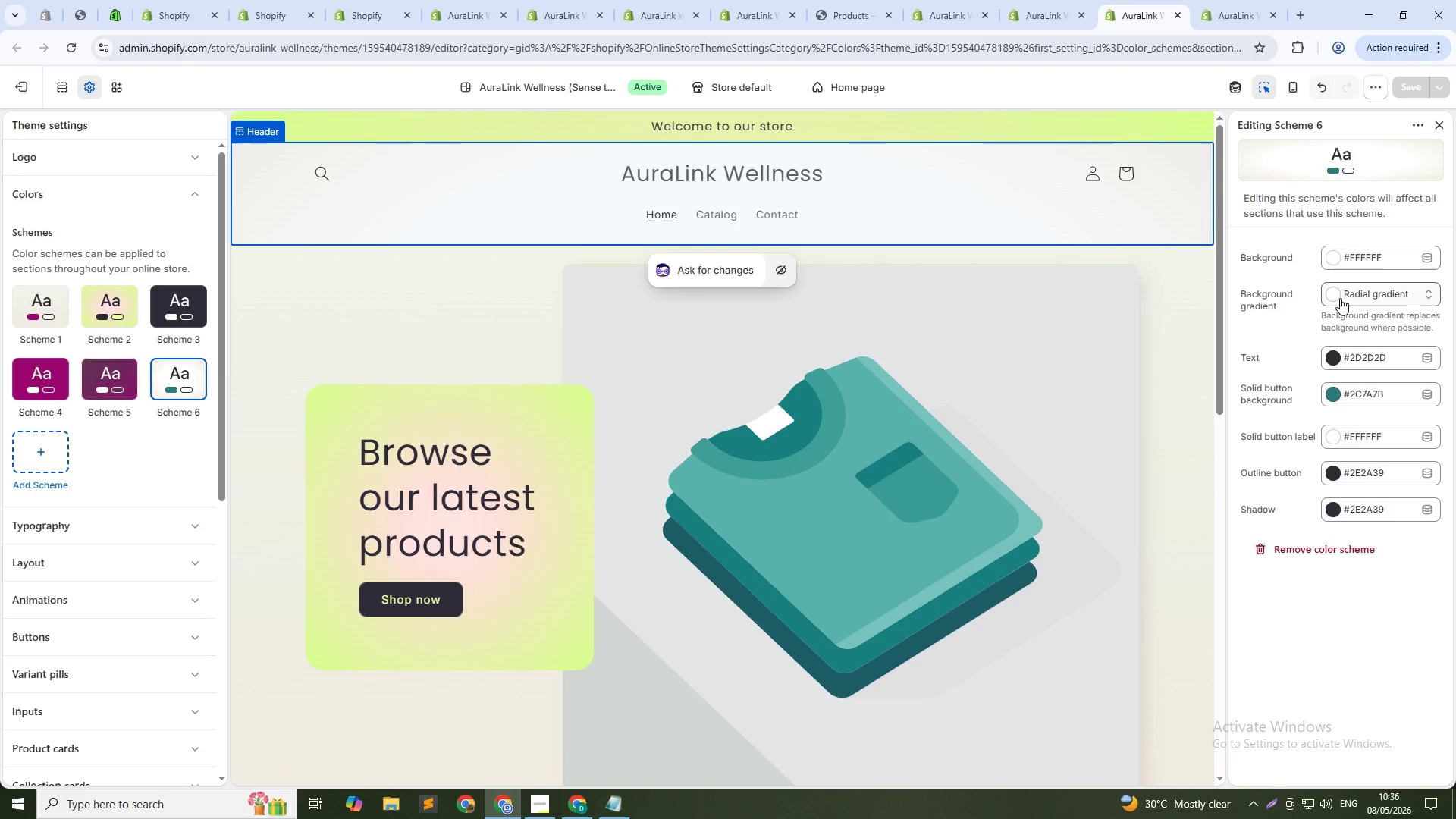 
left_click([192, 378])
 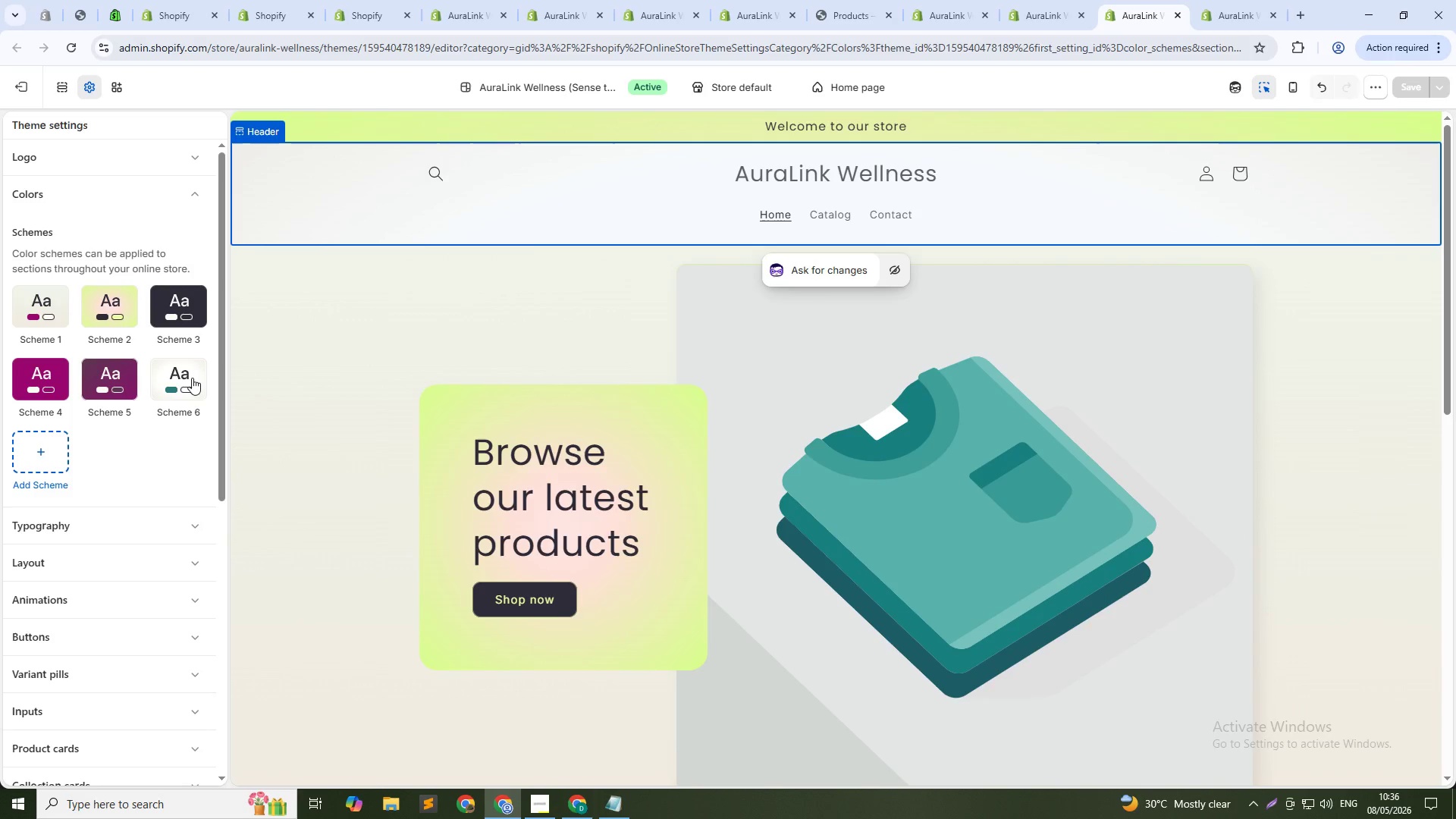 
left_click([192, 378])
 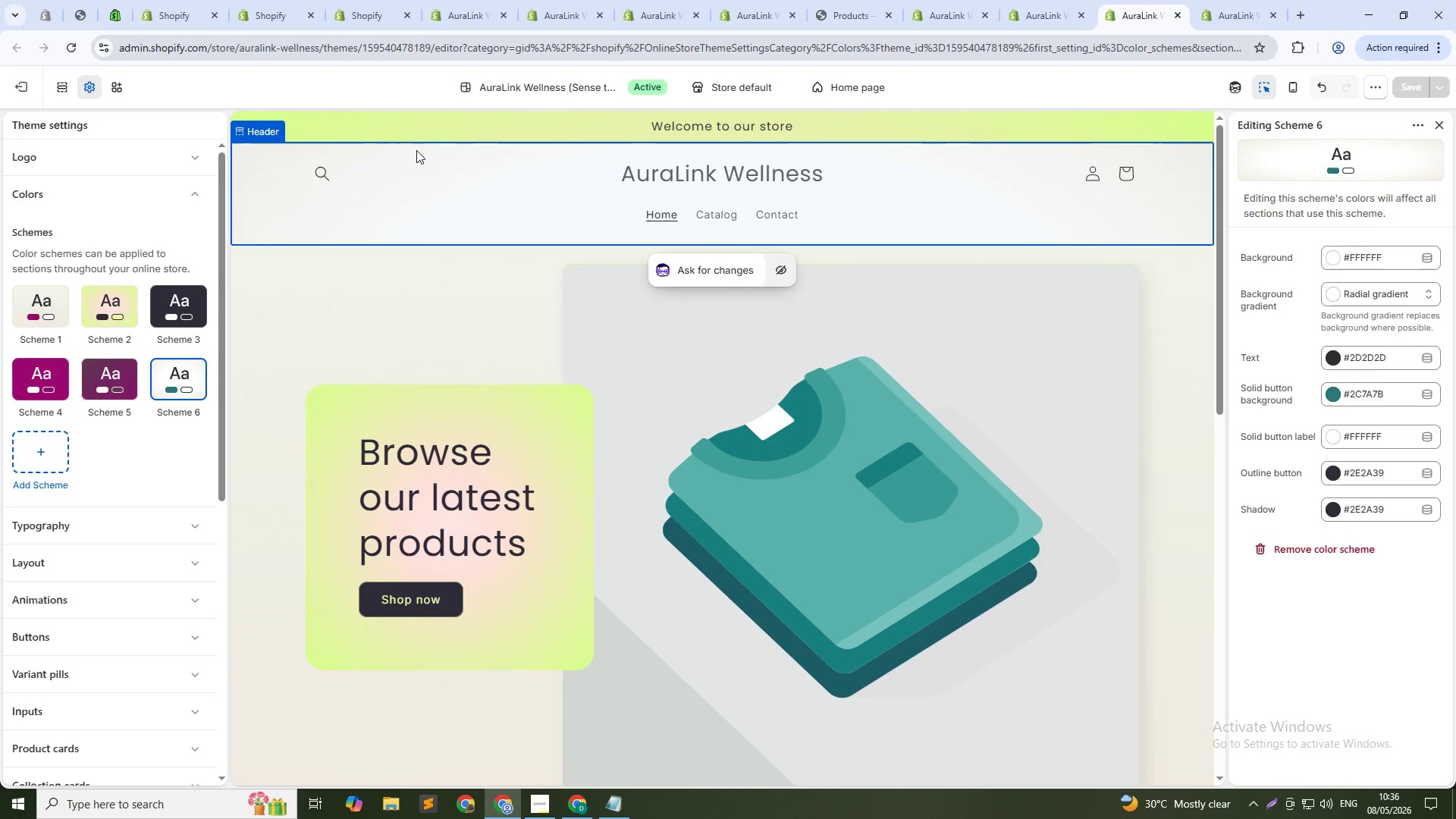 
left_click([418, 193])
 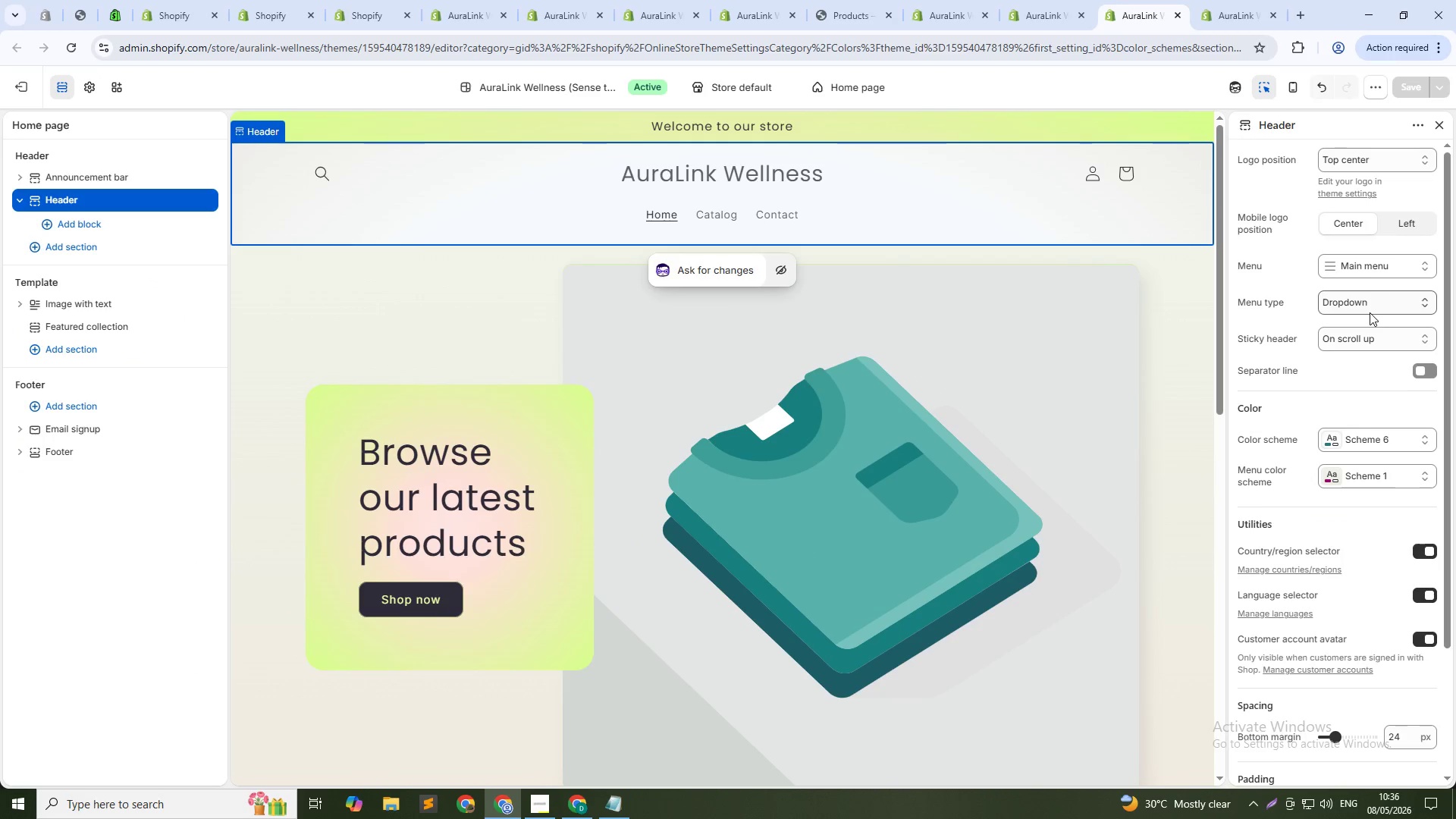 
left_click([1363, 439])
 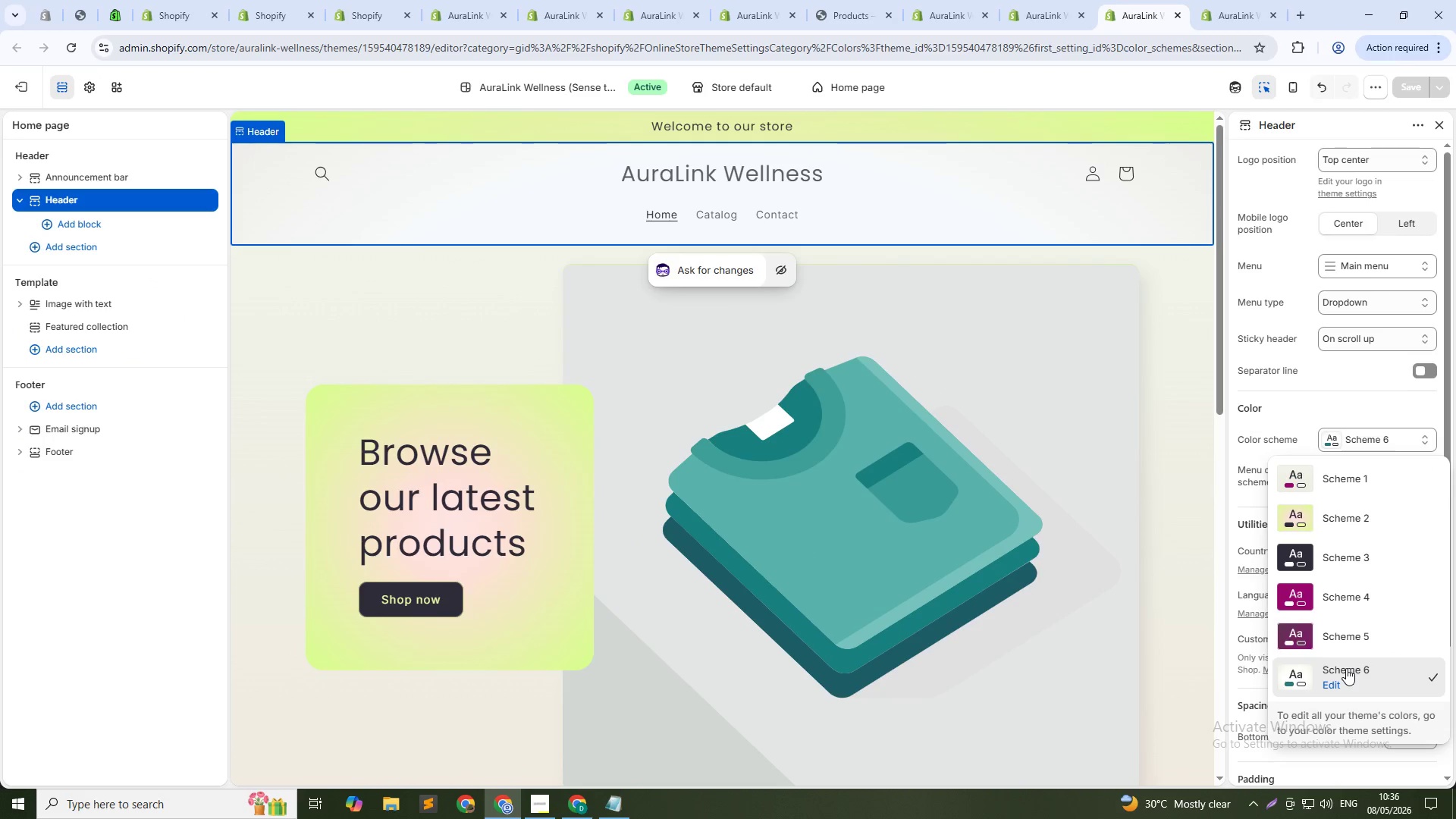 
left_click([1346, 668])
 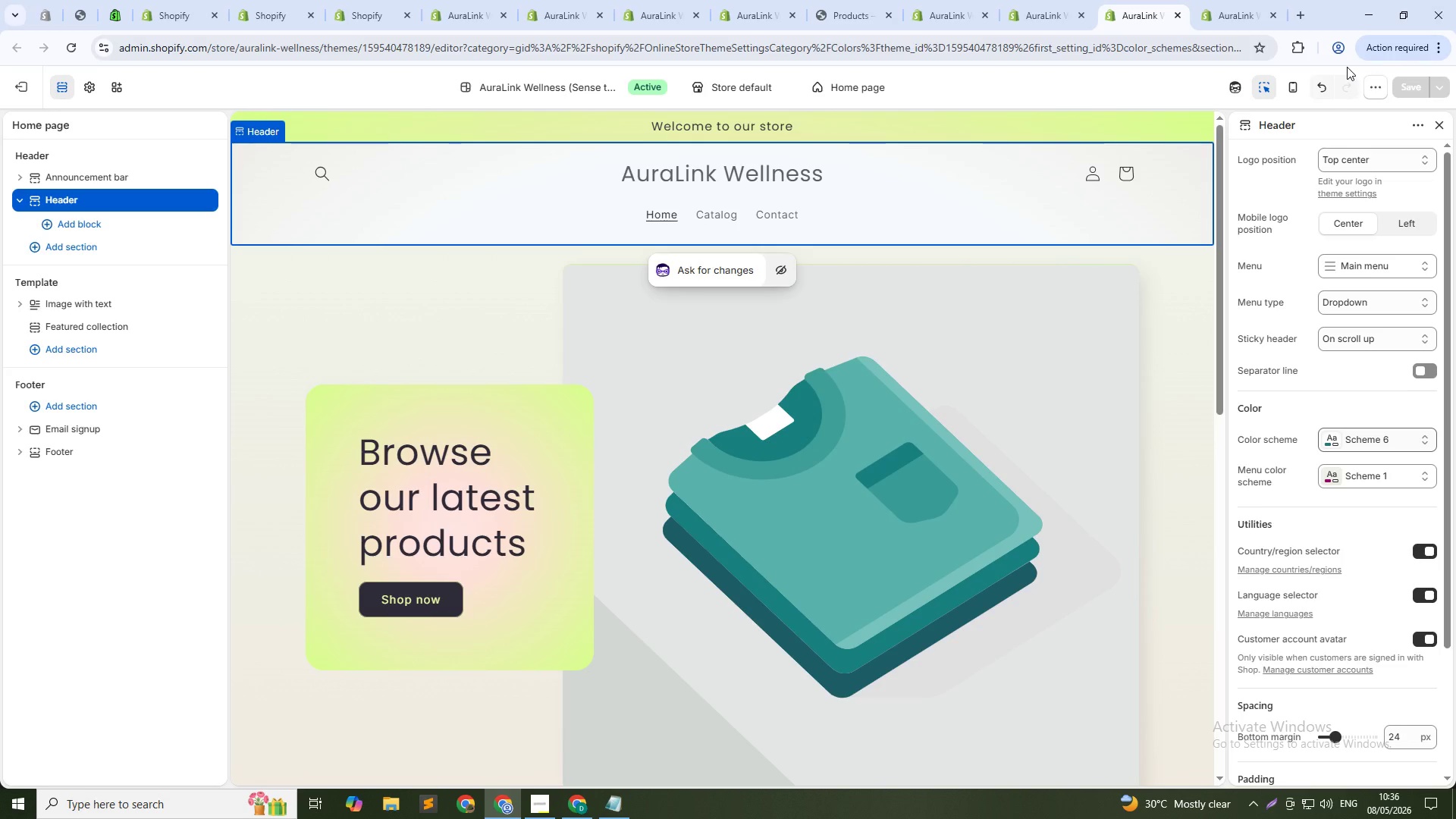 
wait(9.98)
 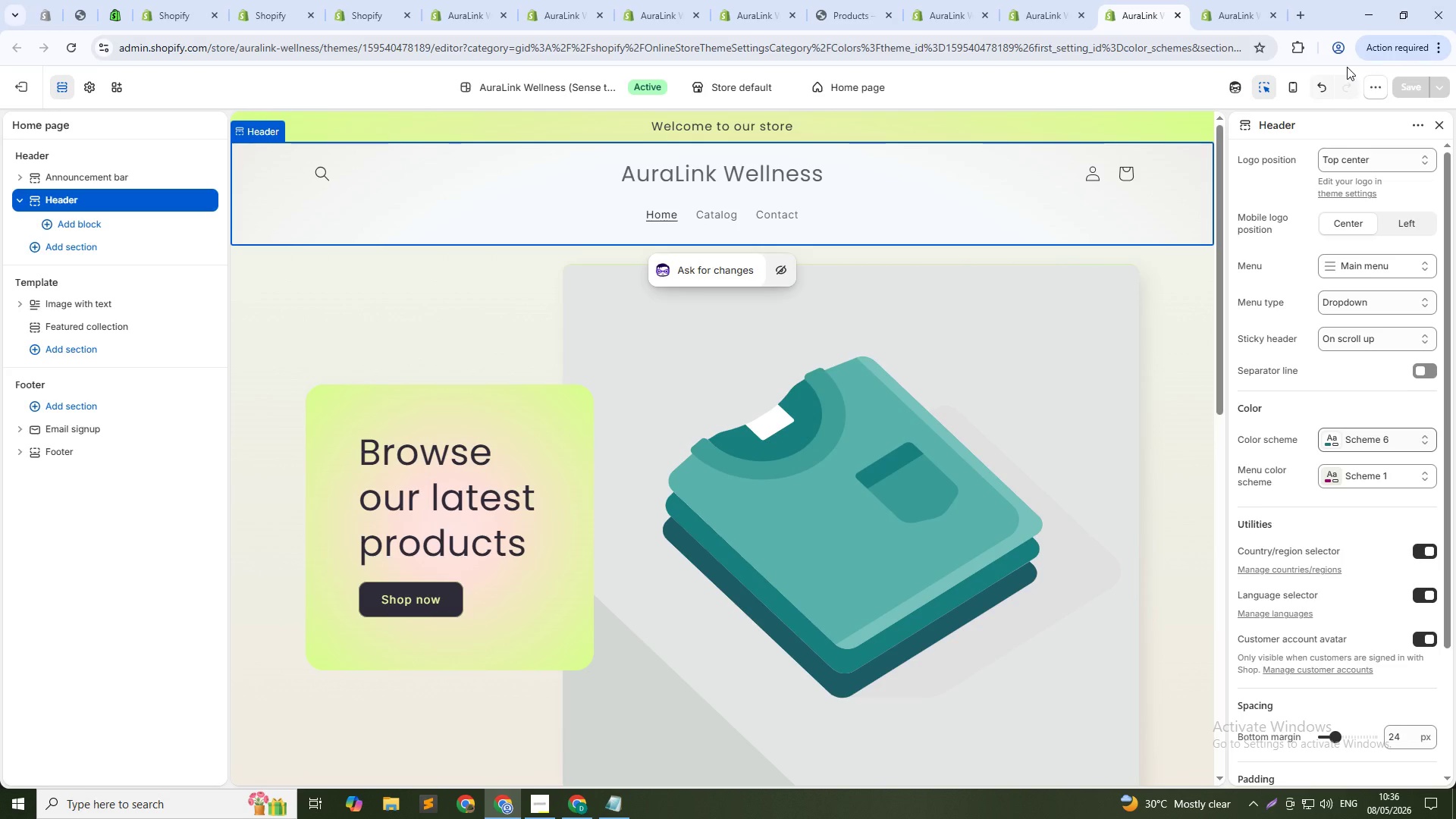 
left_click([89, 83])
 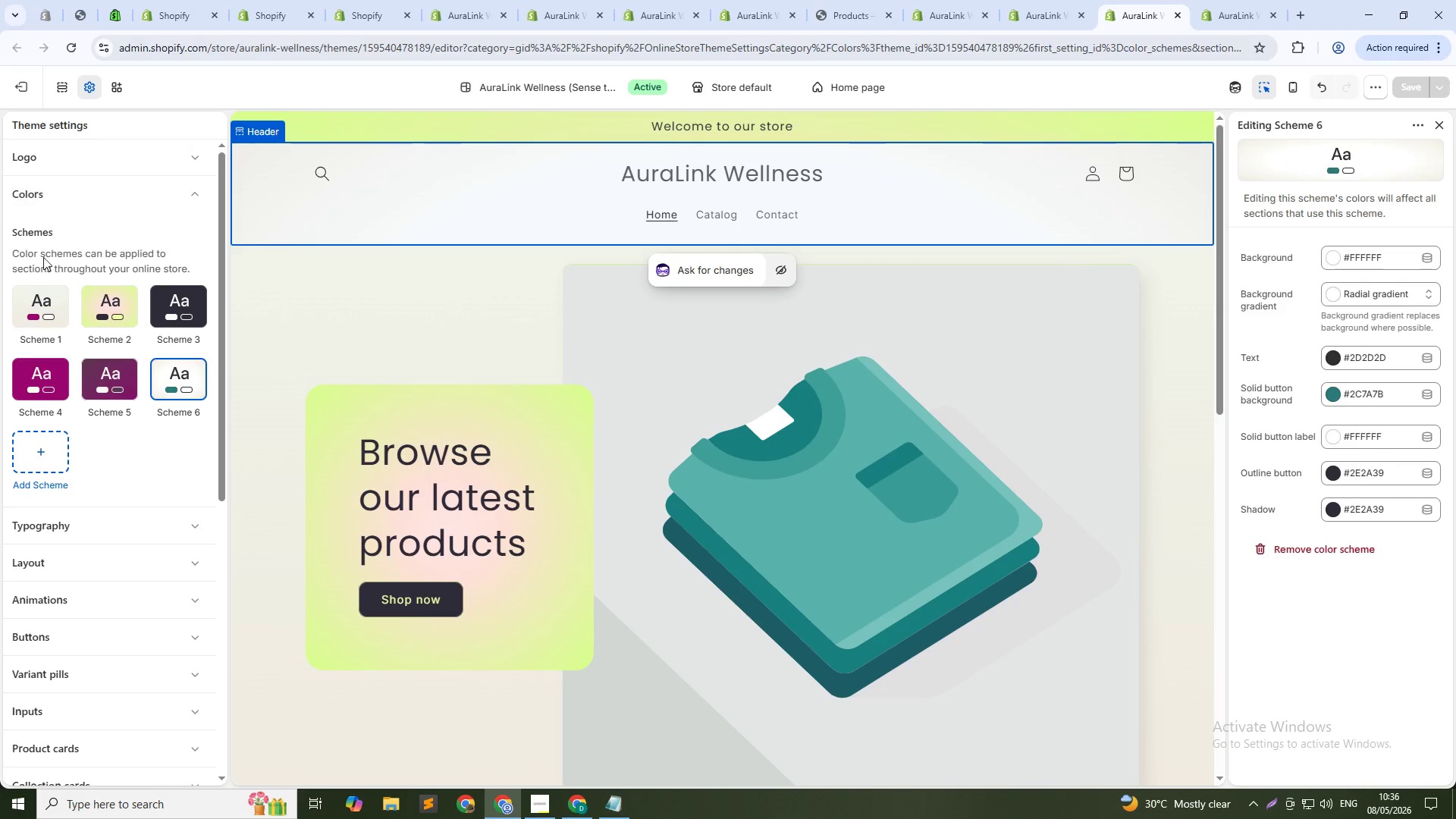 
left_click([37, 208])
 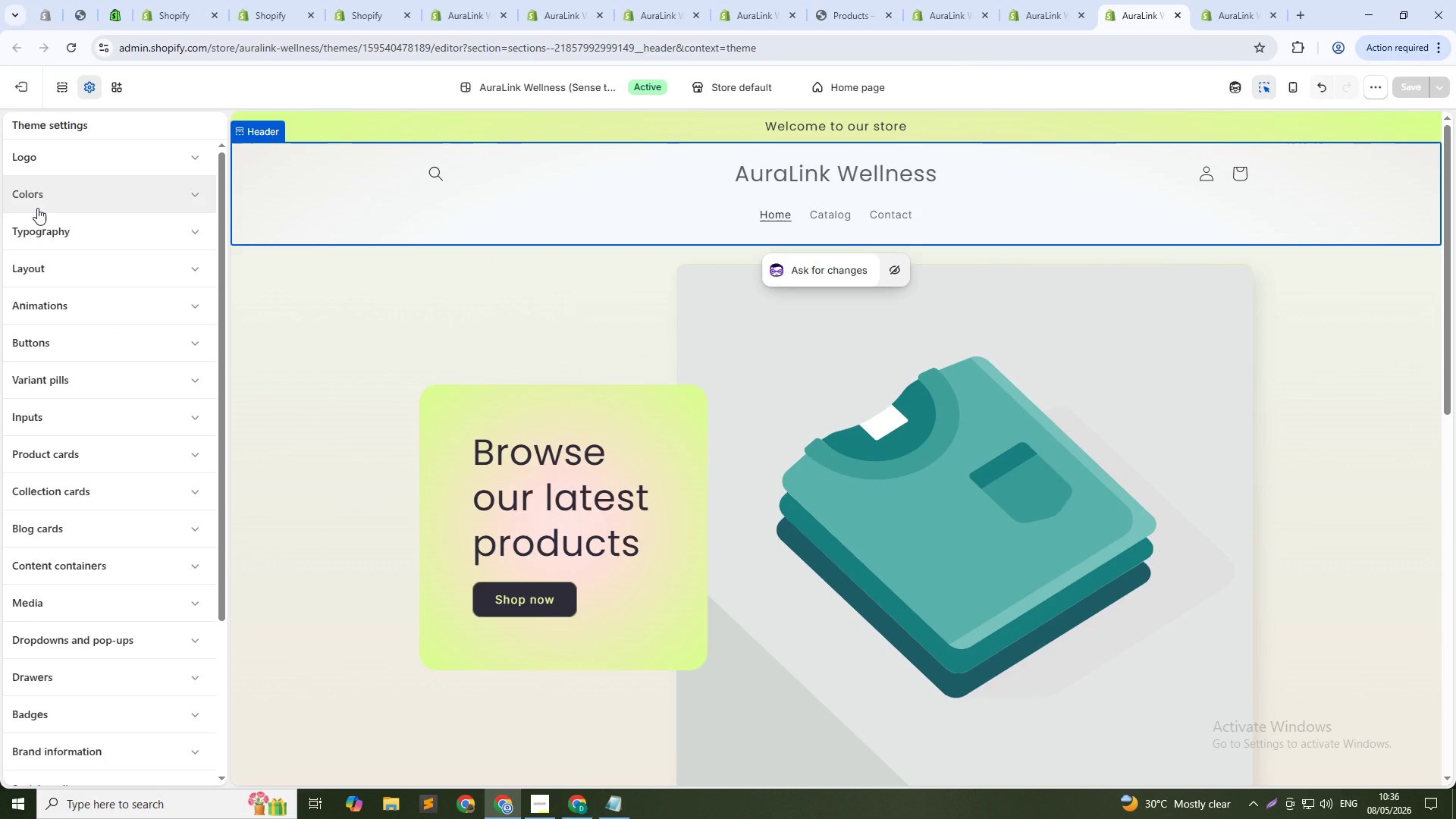 
scroll: coordinate [37, 208], scroll_direction: down, amount: 5.0
 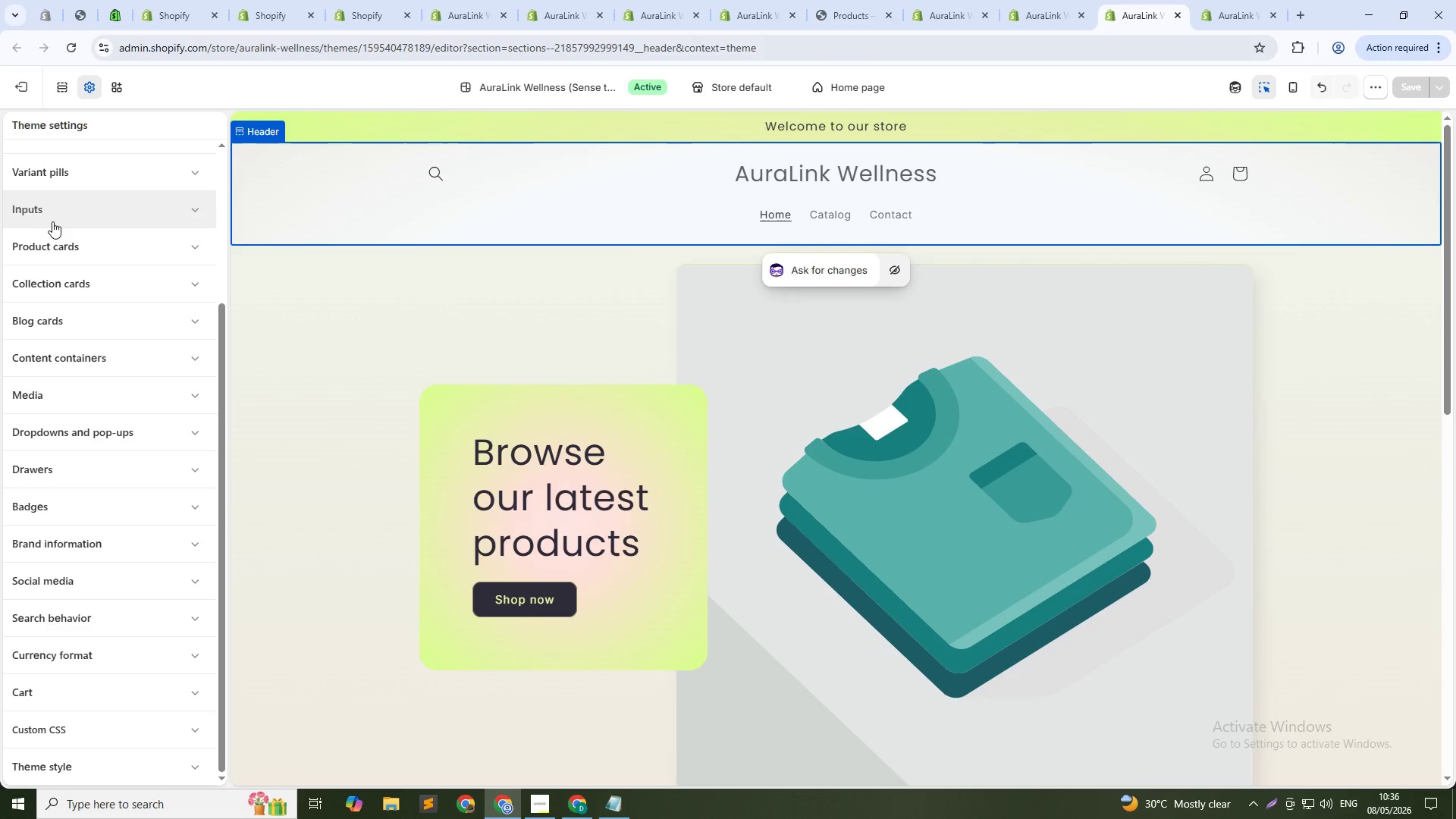 
wait(12.1)
 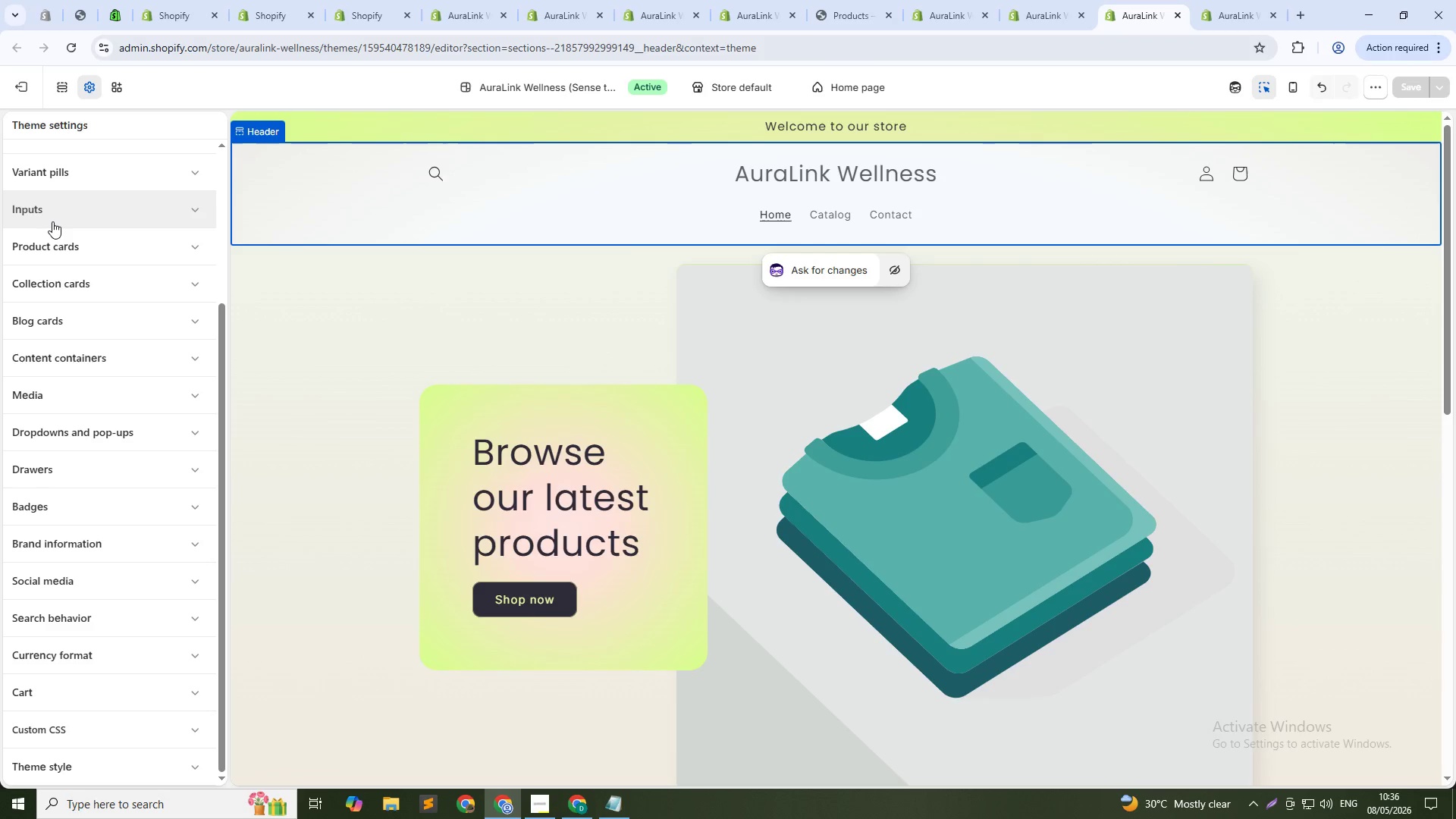 
mouse_move([55, 239])
 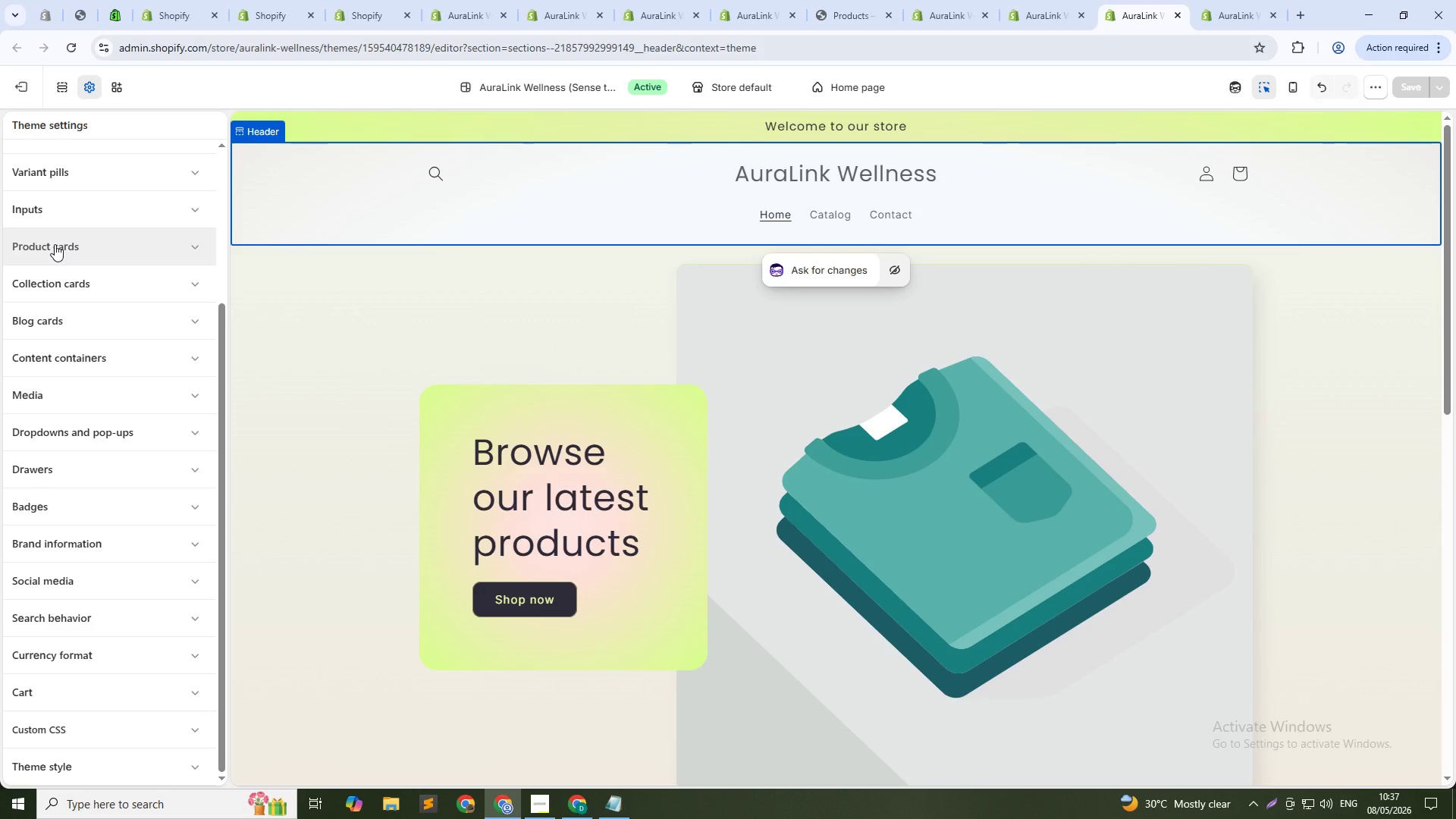 
wait(18.32)
 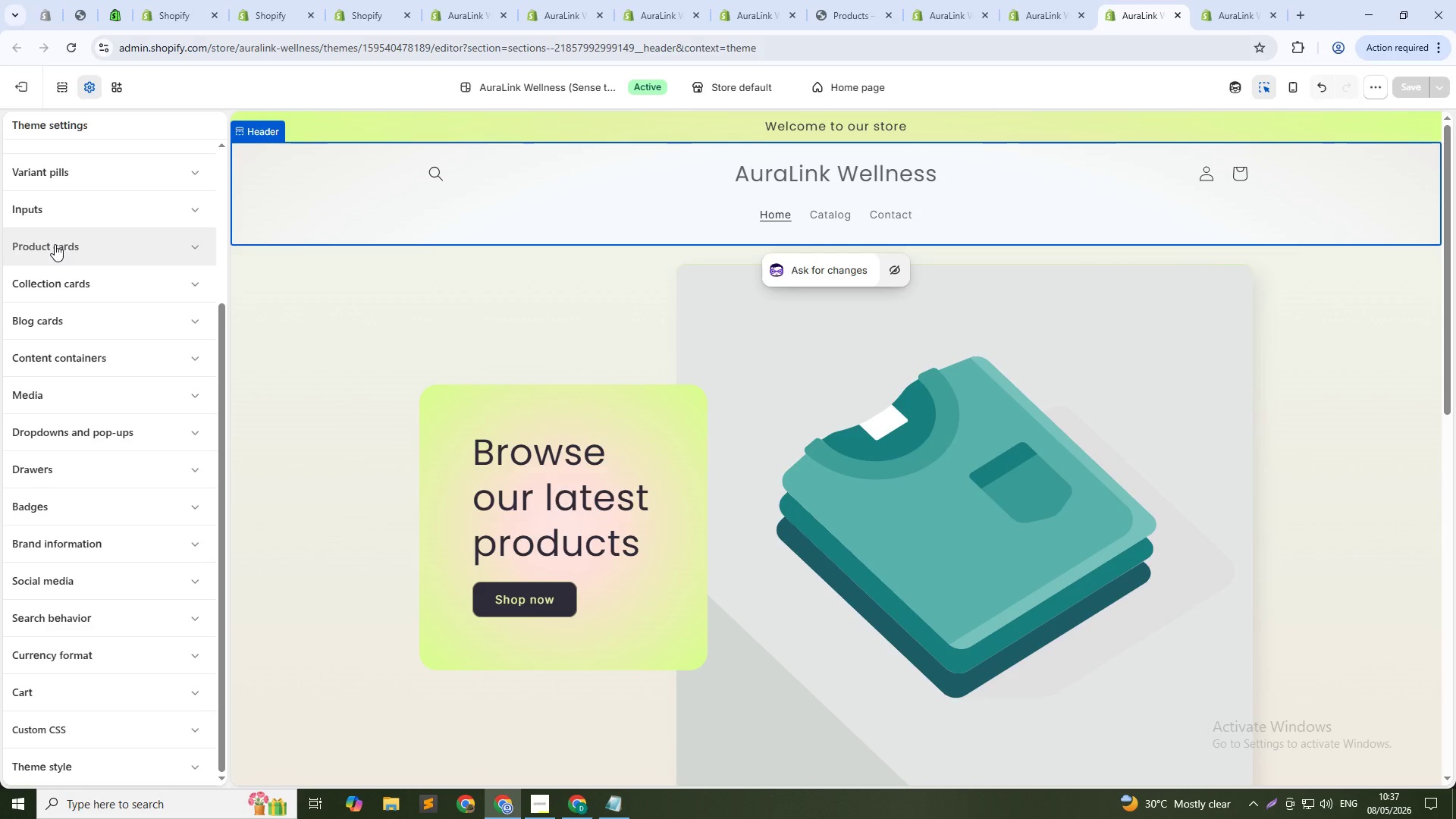 
scroll: coordinate [42, 308], scroll_direction: down, amount: 4.0
 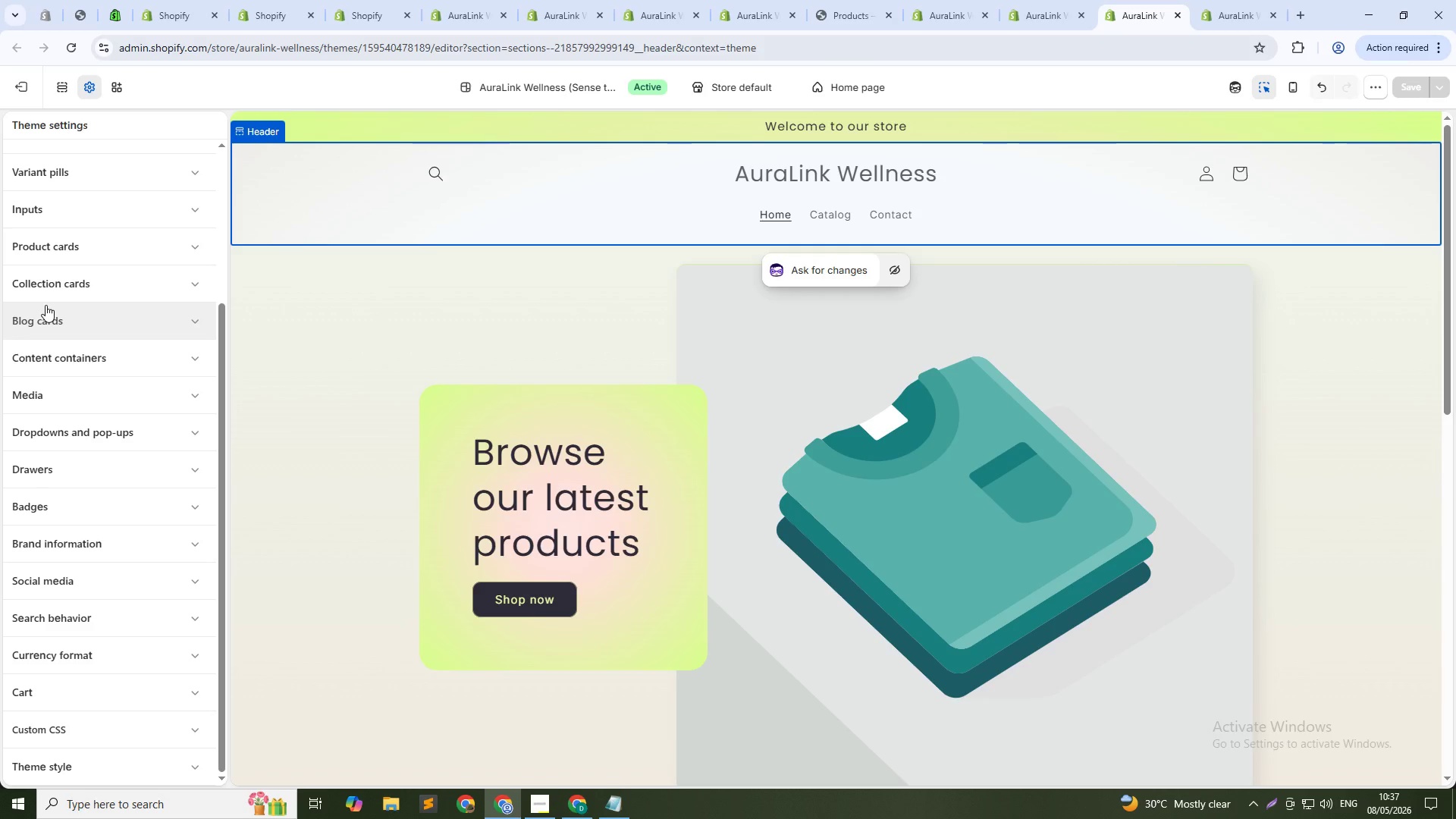 
scroll: coordinate [59, 303], scroll_direction: up, amount: 2.0
 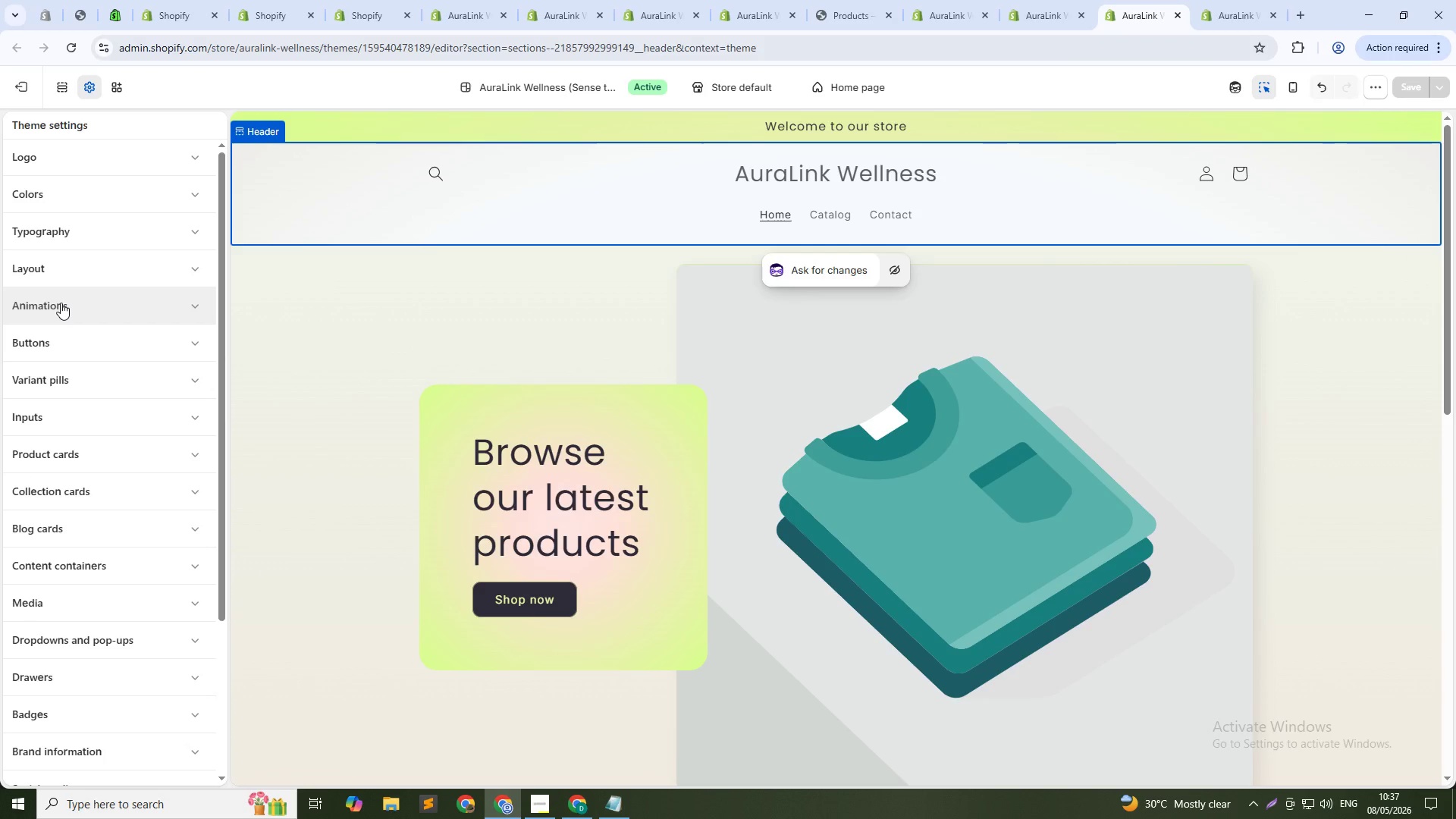 
wait(9.28)
 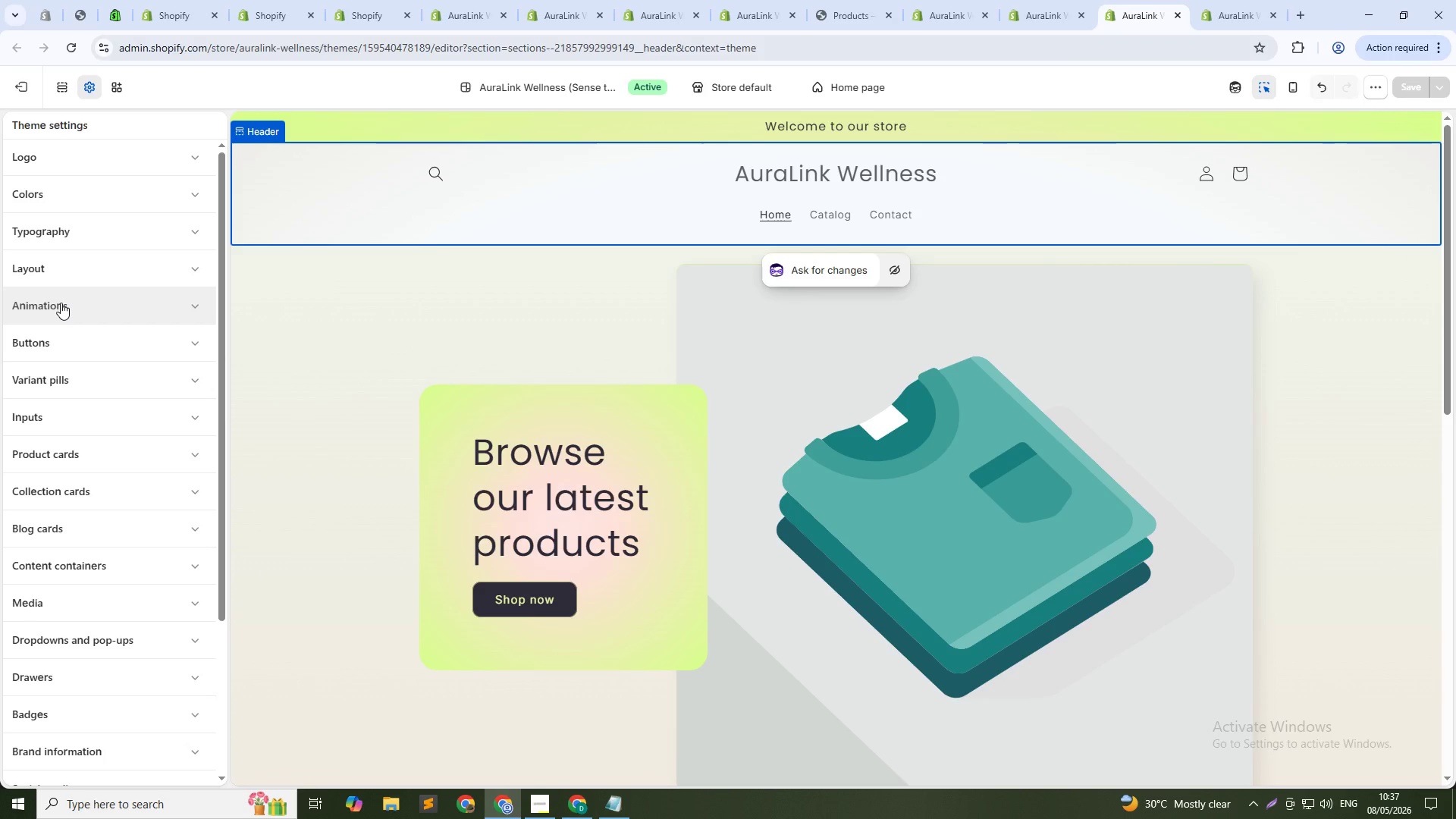 
scroll: coordinate [63, 303], scroll_direction: down, amount: 2.0
 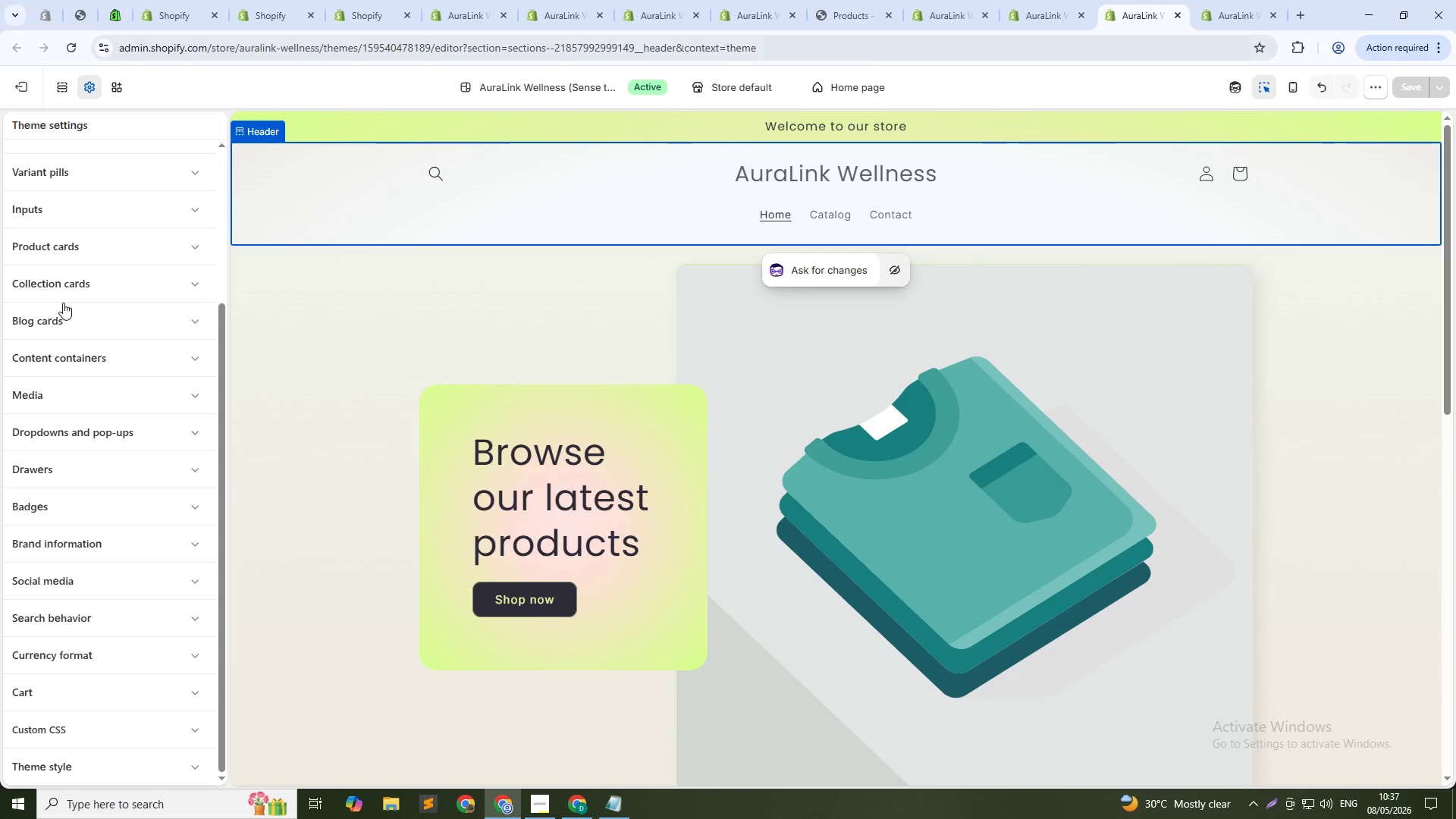 
scroll: coordinate [63, 303], scroll_direction: up, amount: 2.0
 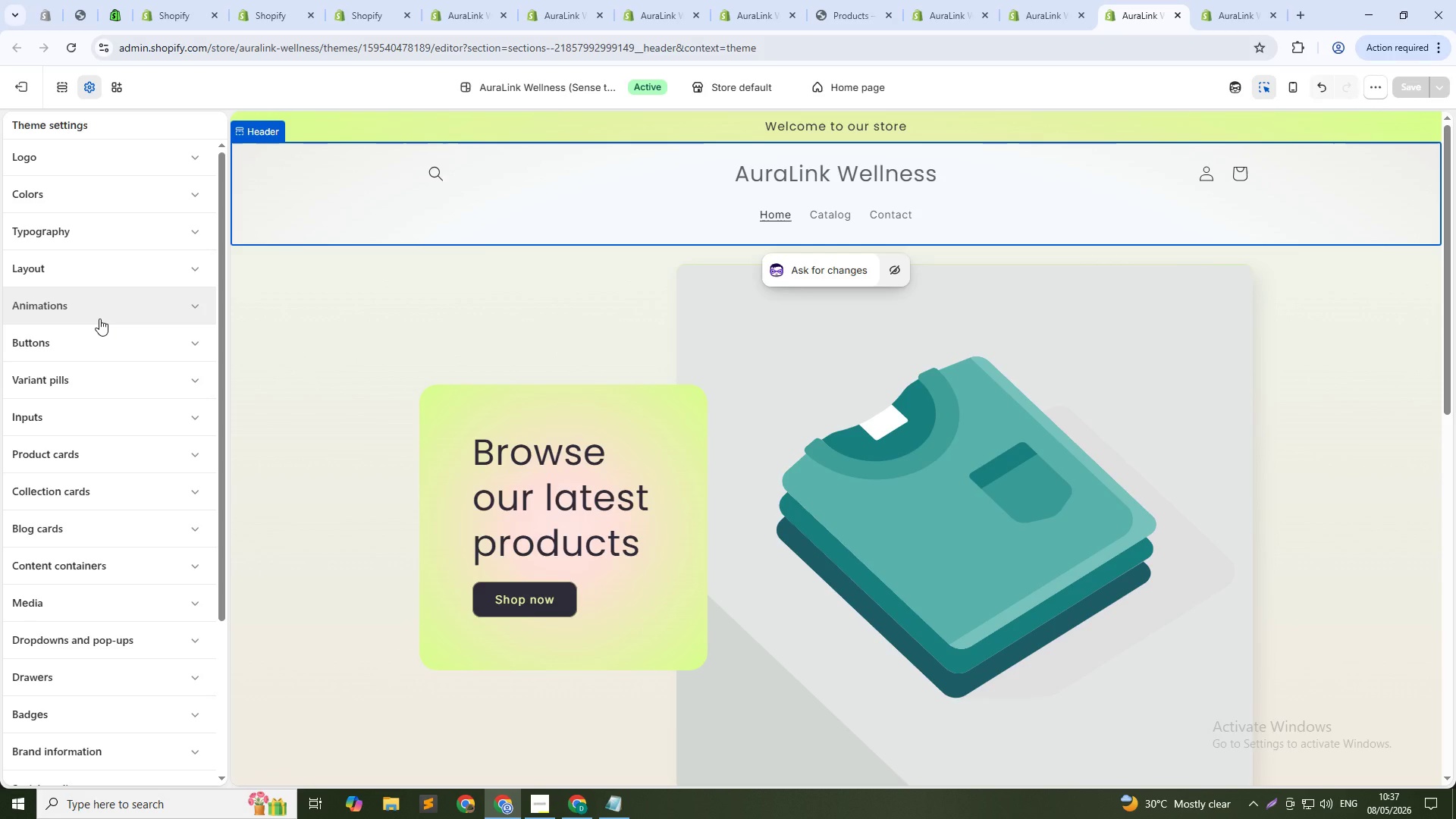 
wait(33.12)
 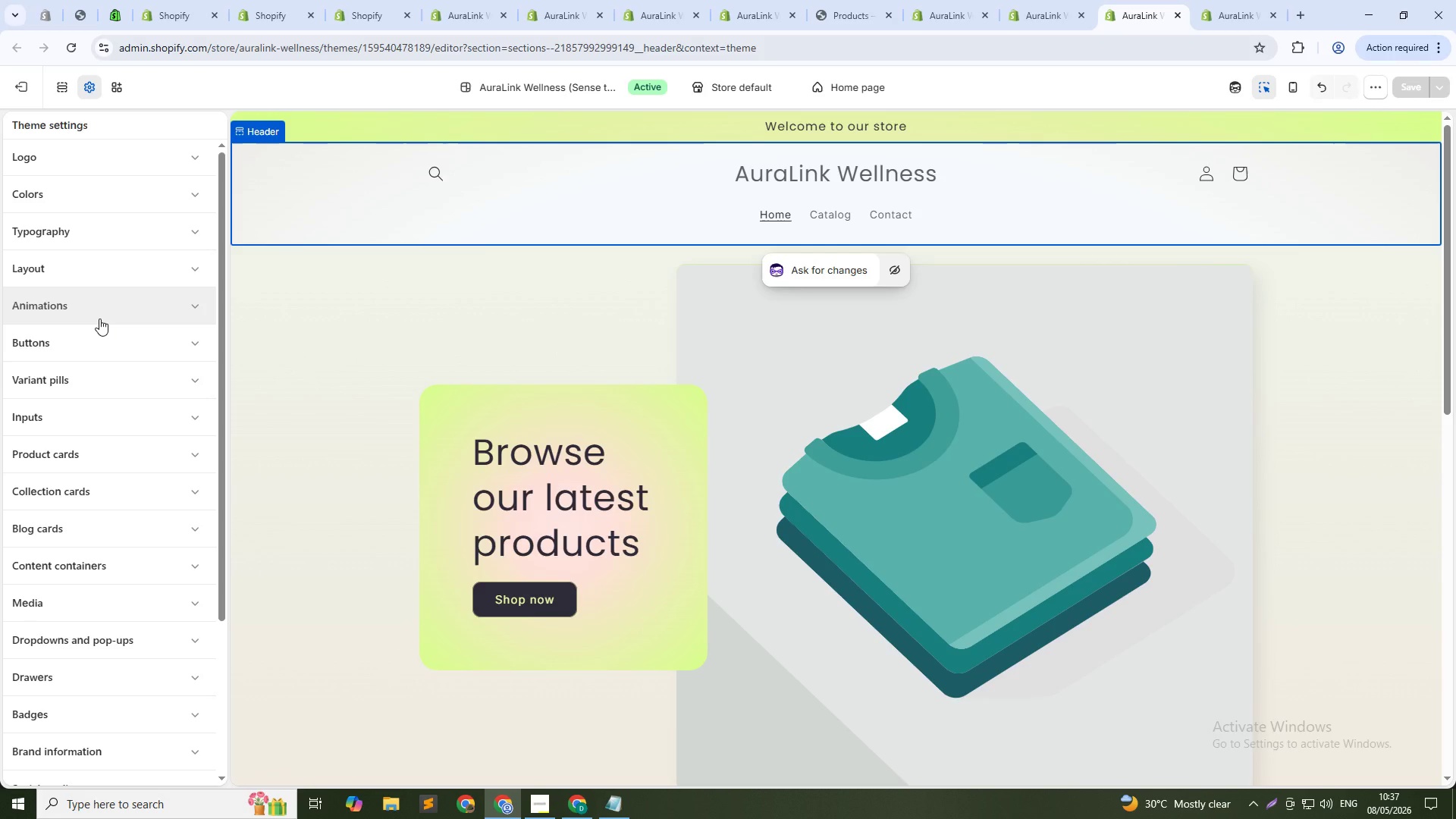 
scroll: coordinate [84, 316], scroll_direction: down, amount: 4.0
 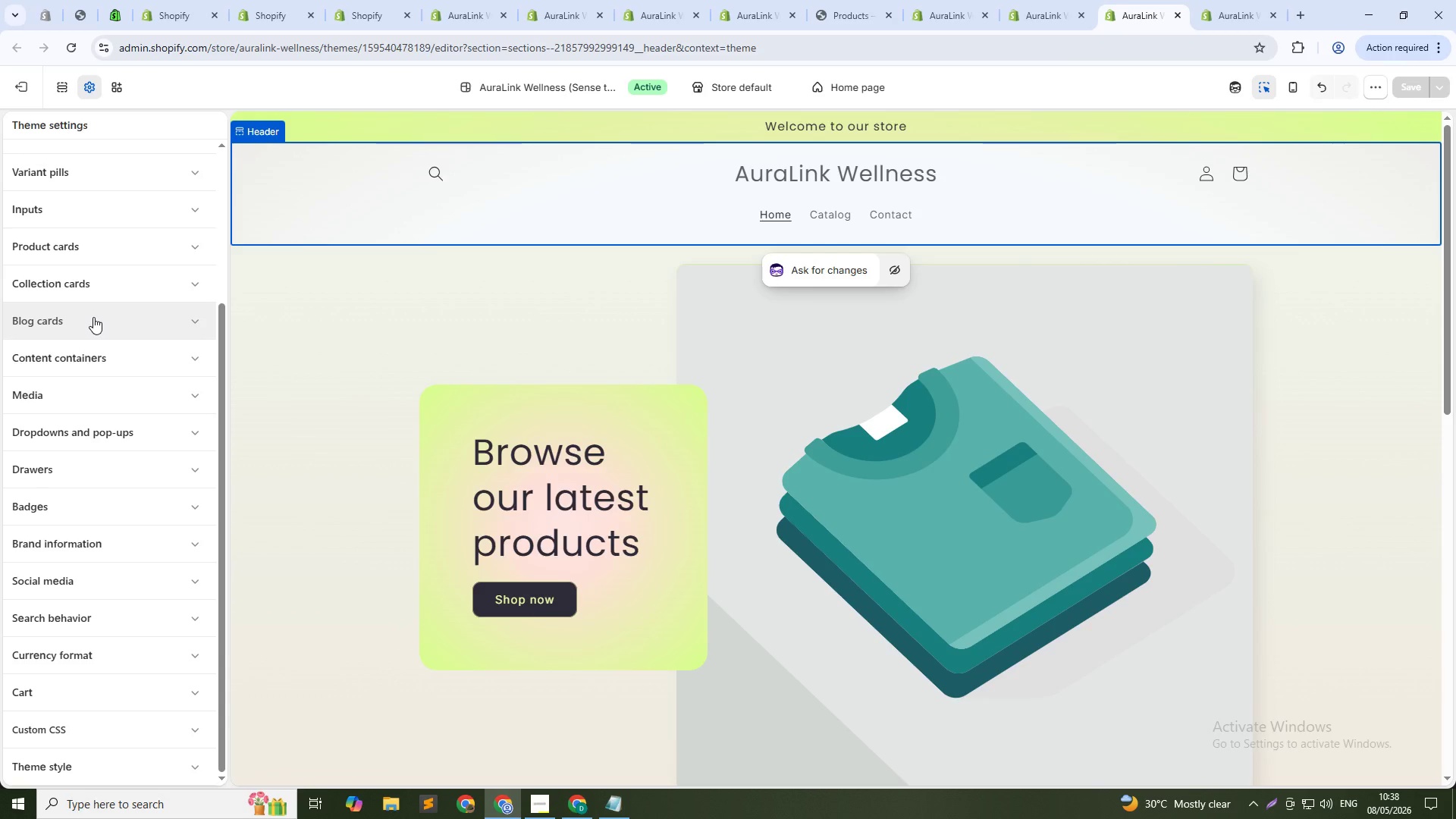 
scroll: coordinate [96, 318], scroll_direction: up, amount: 6.0
 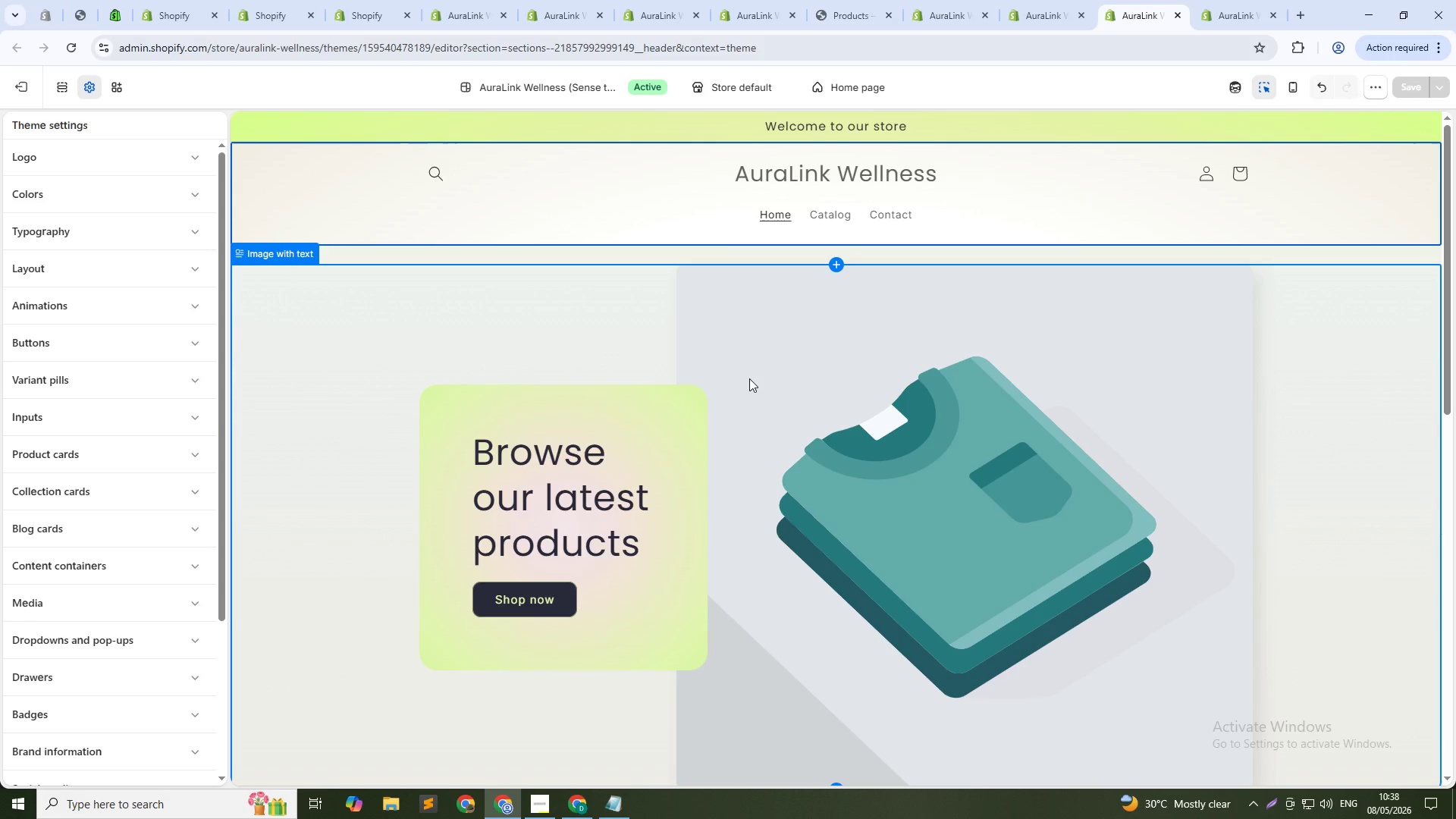 
scroll: coordinate [749, 378], scroll_direction: down, amount: 24.0
 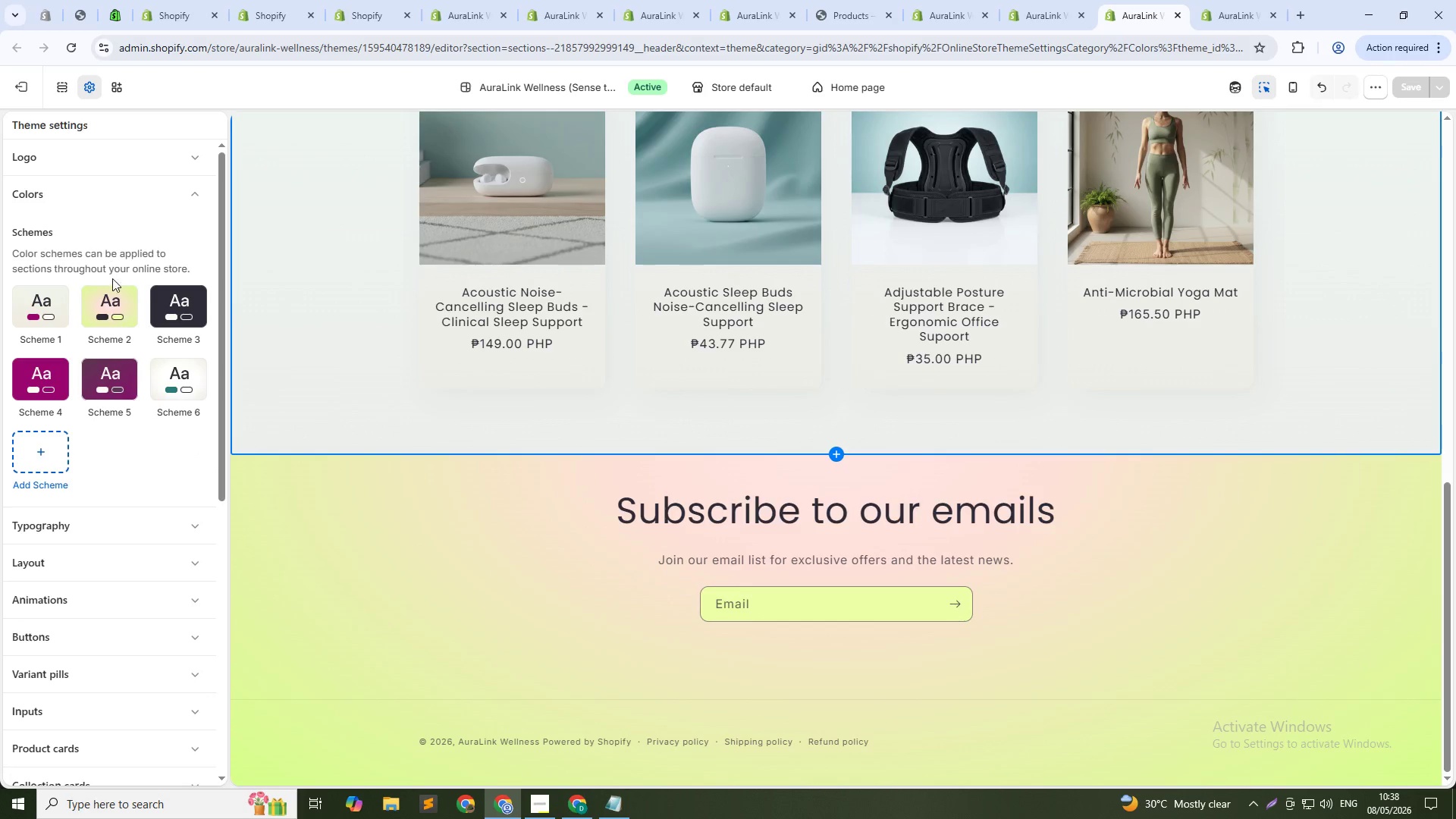 
left_click([524, 491])
 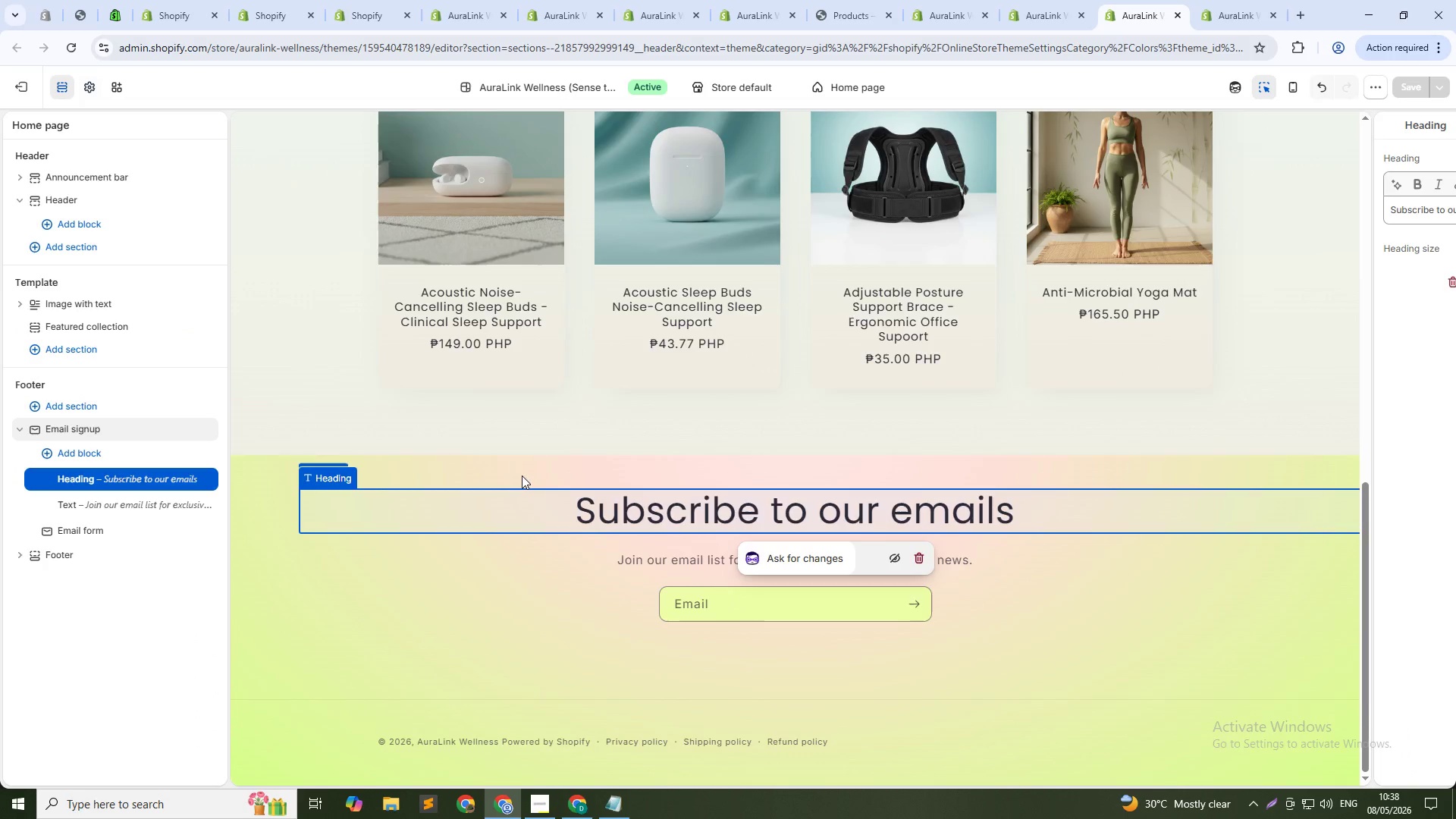 
left_click([522, 471])
 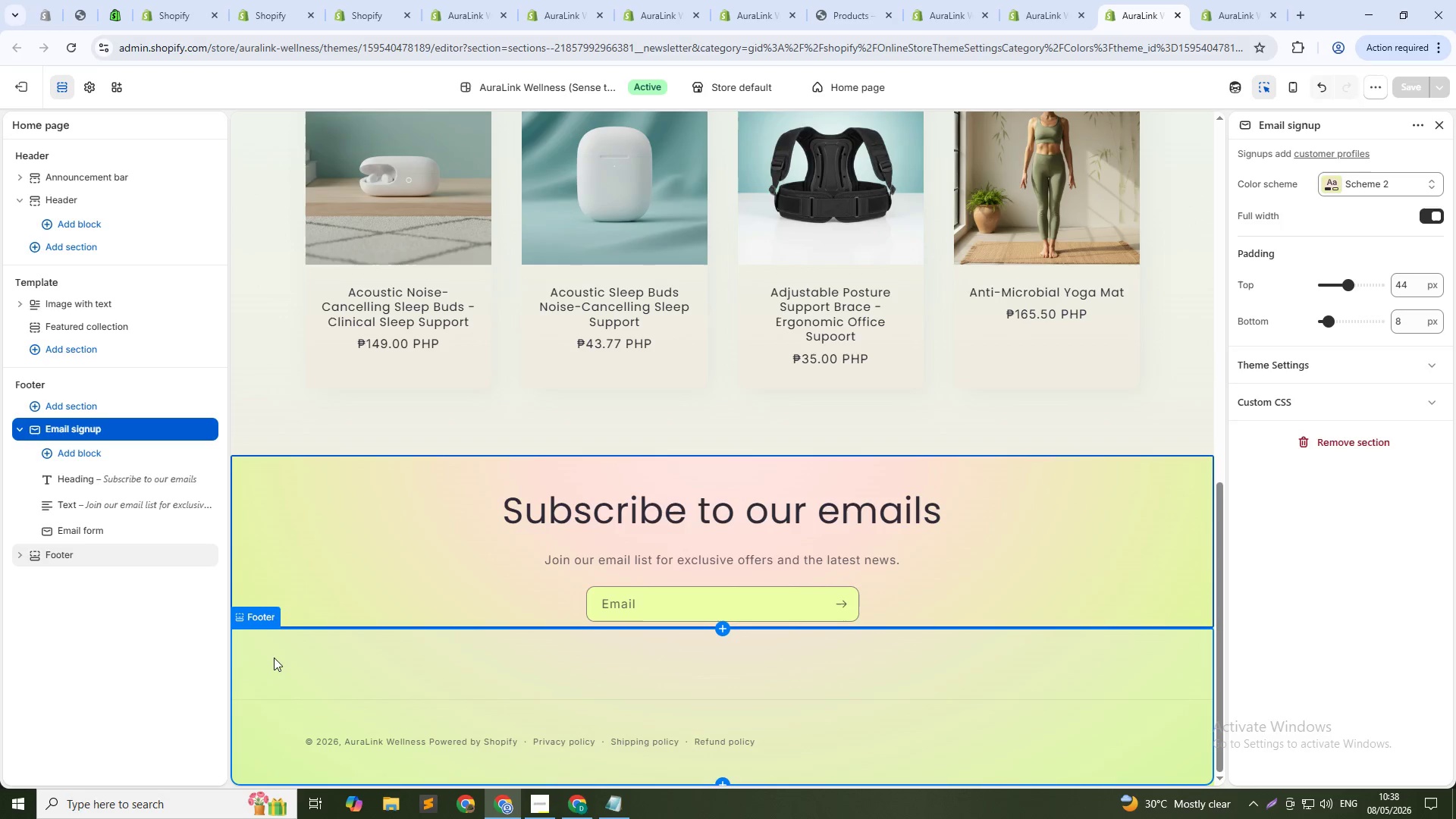 
left_click([1357, 182])
 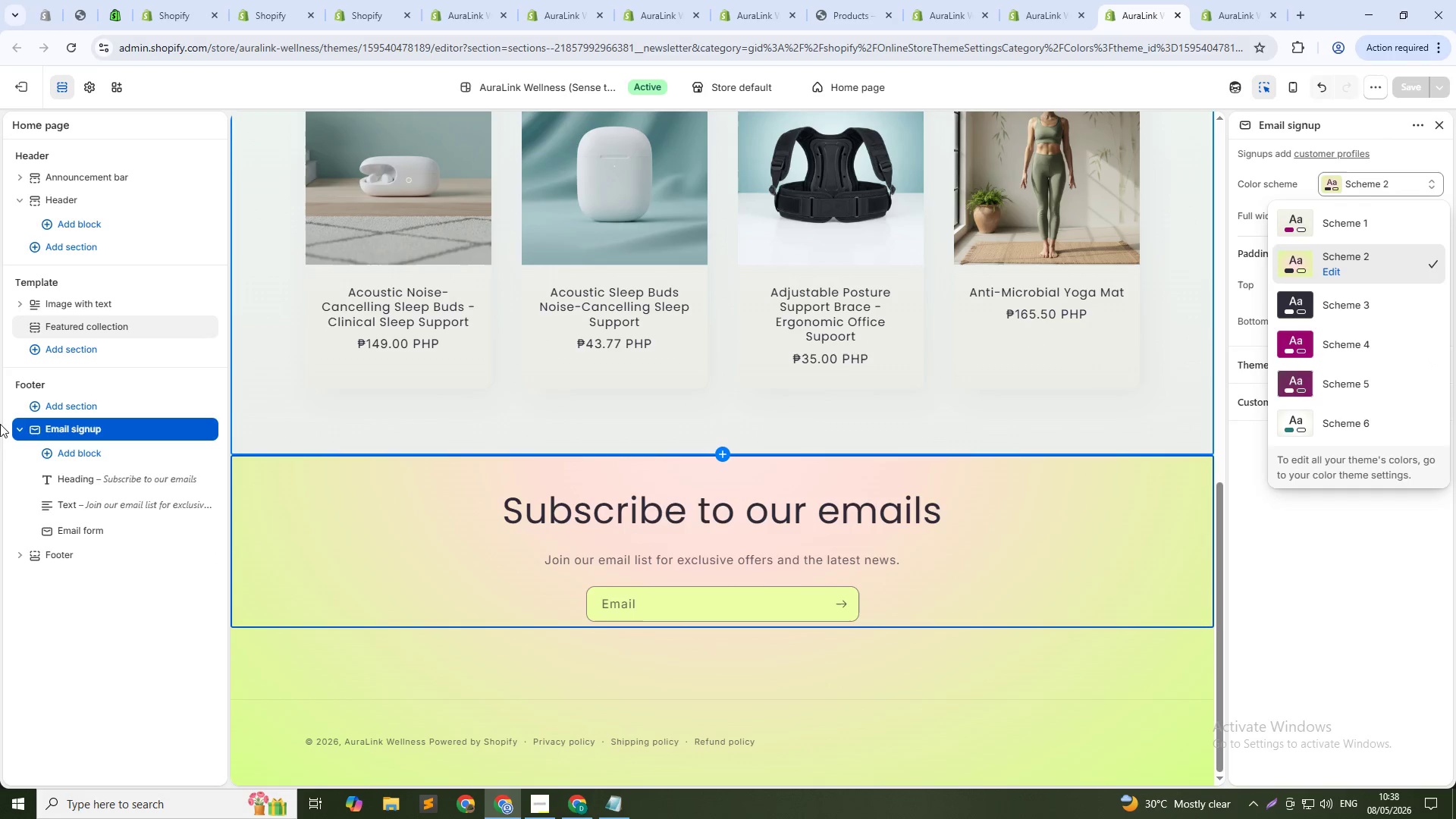 
wait(5.64)
 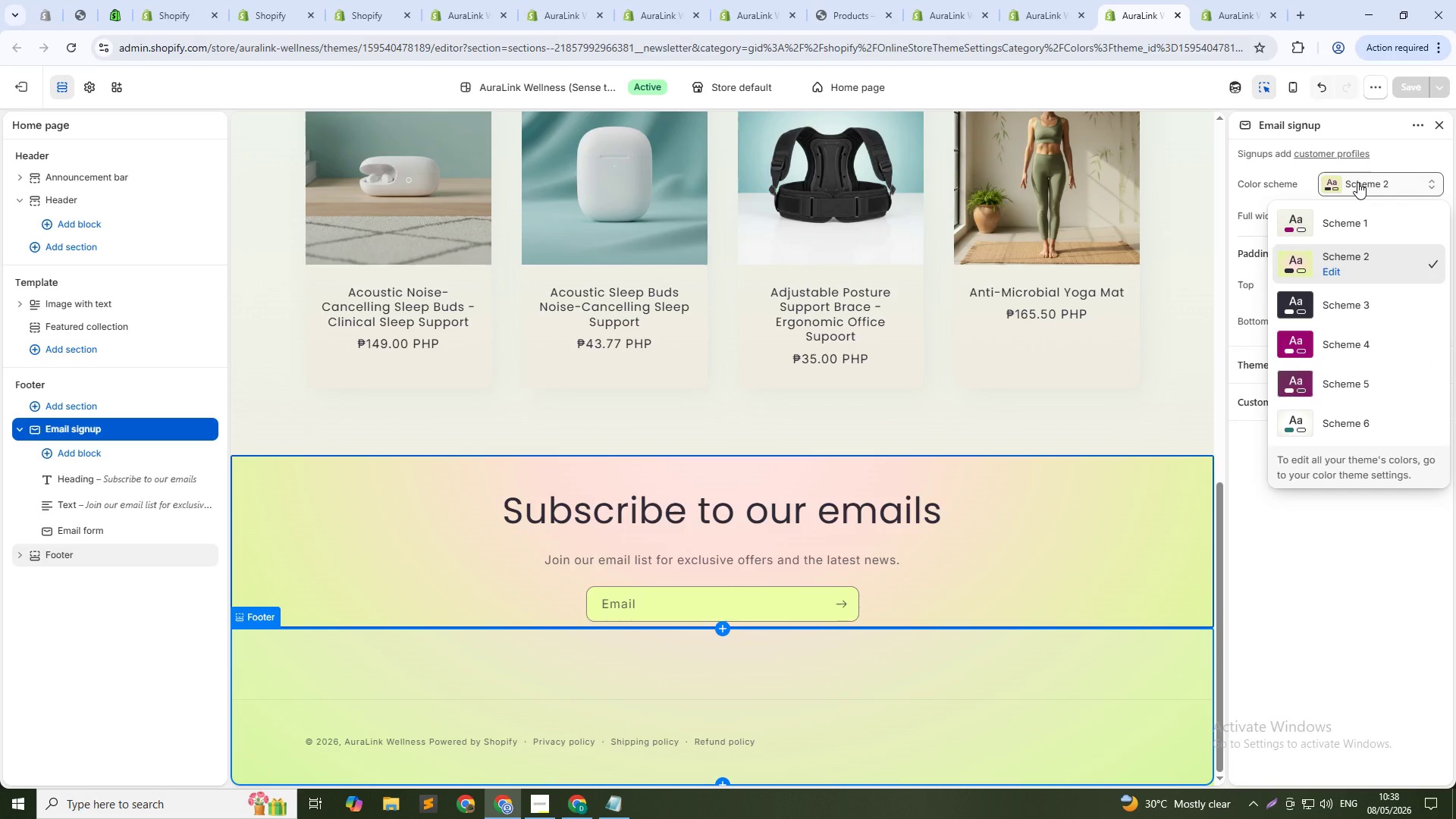 
left_click([91, 87])
 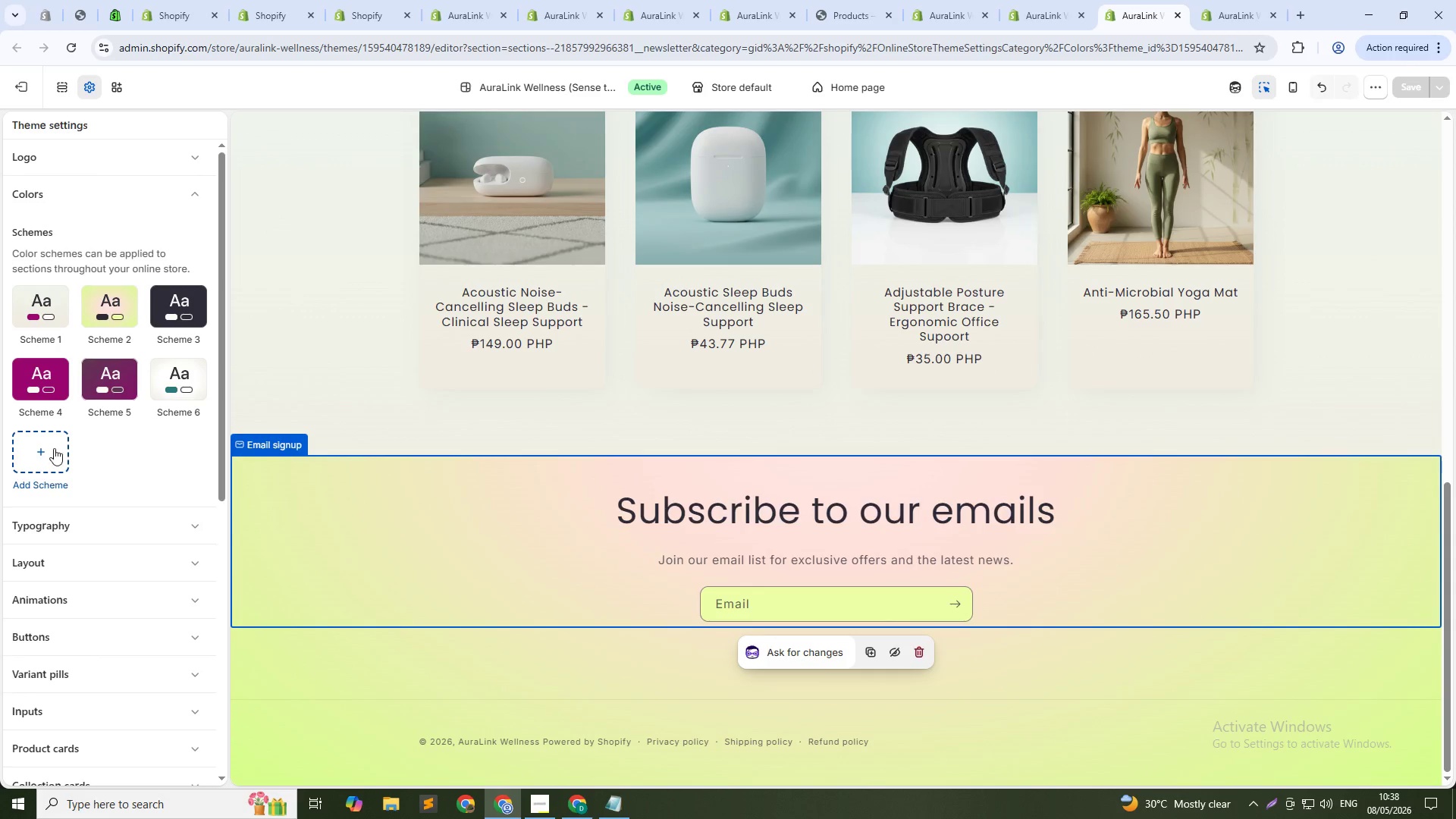 
left_click([55, 444])
 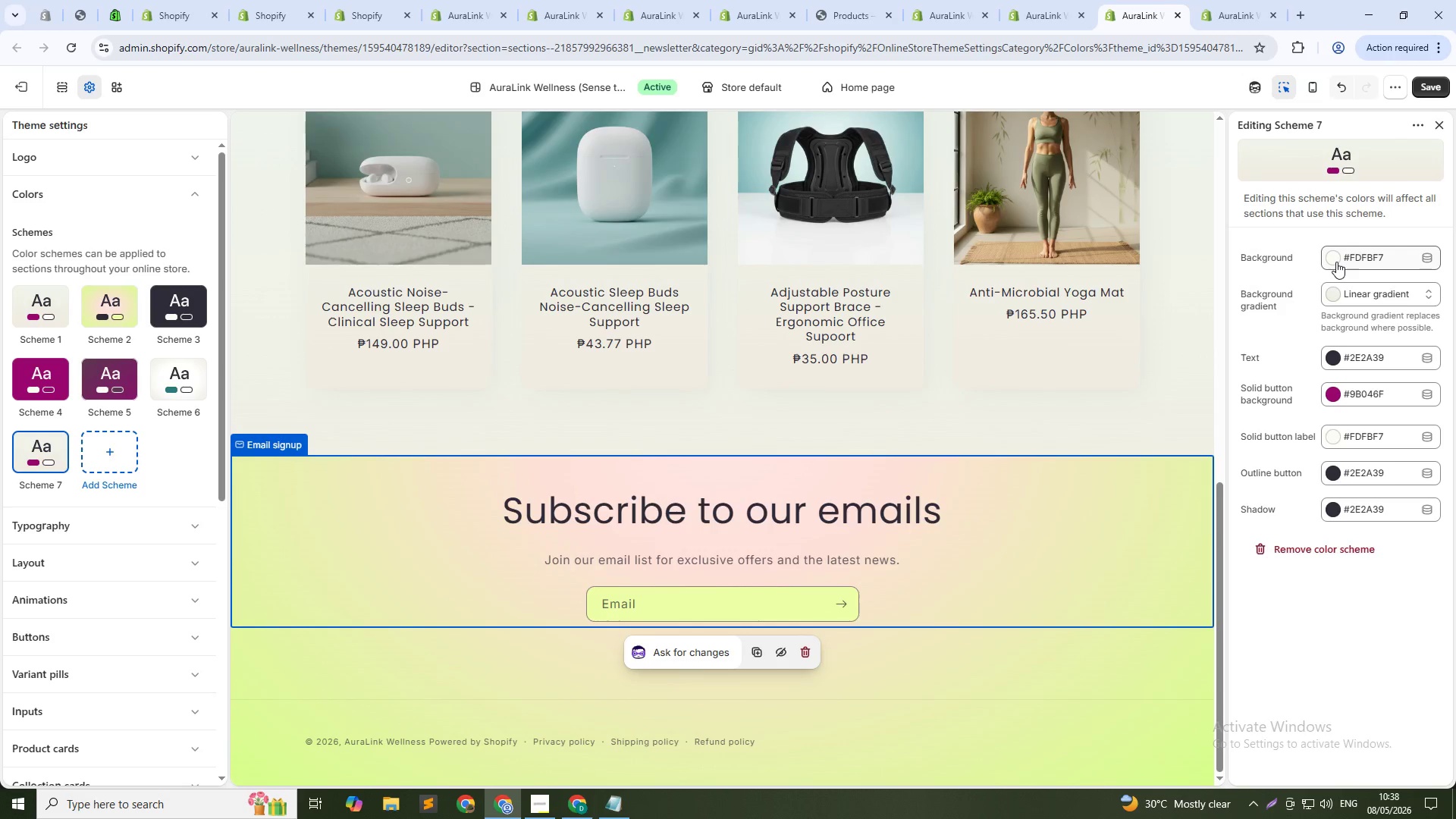 
wait(5.42)
 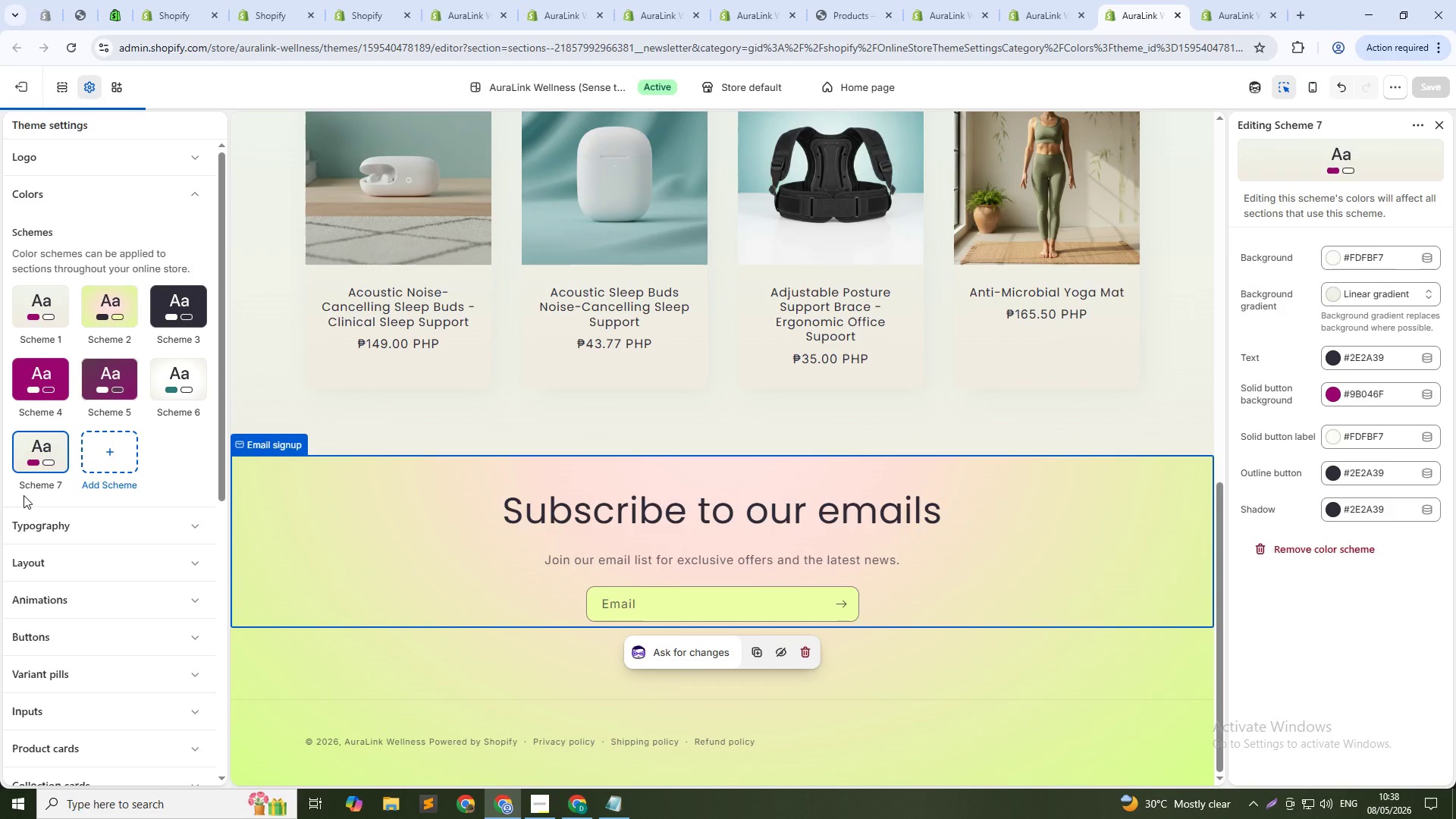 
left_click([1339, 262])
 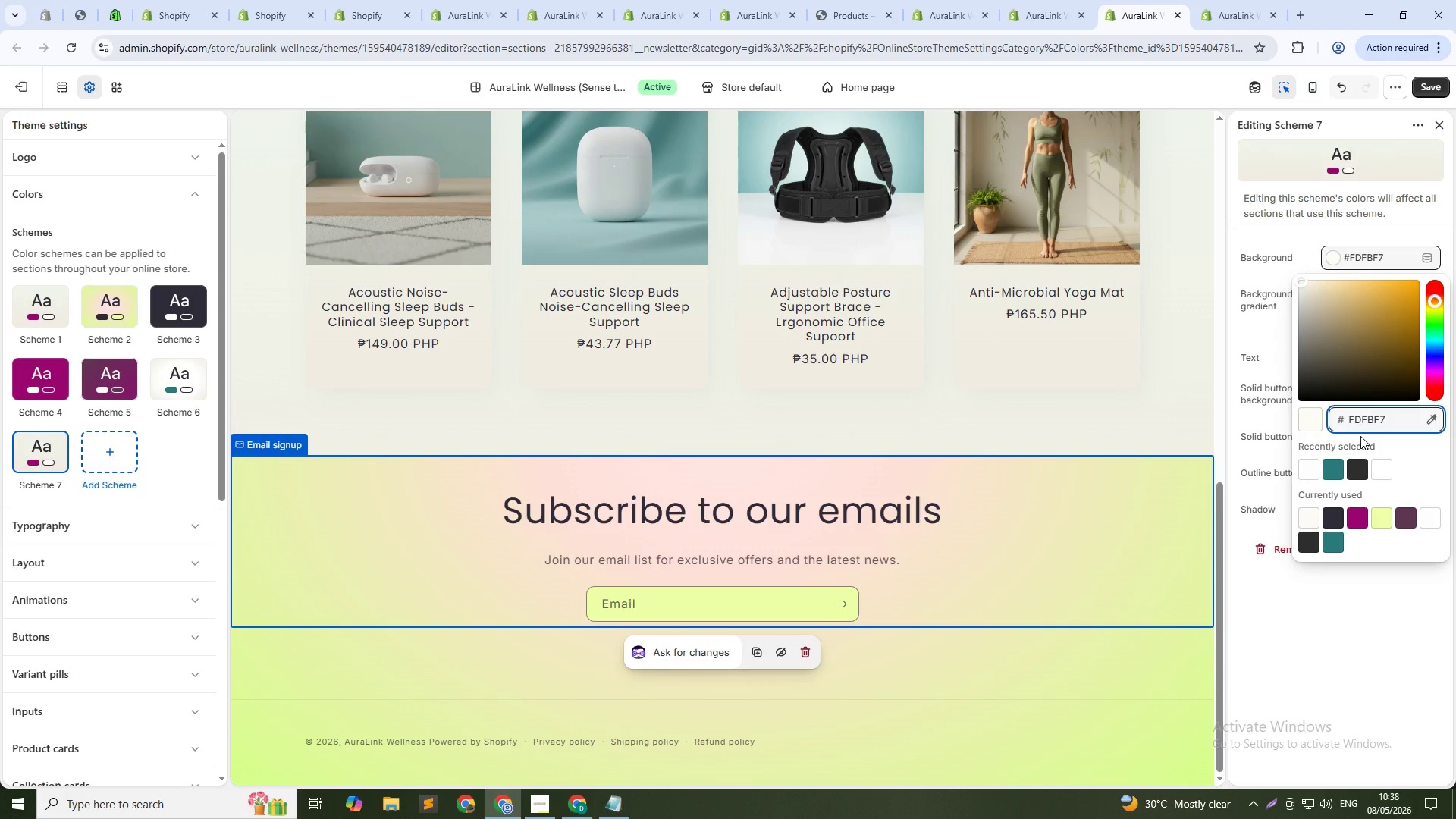 
key(Backspace)
key(Backspace)
key(Backspace)
key(Backspace)
key(Backspace)
type(5F5F5)
 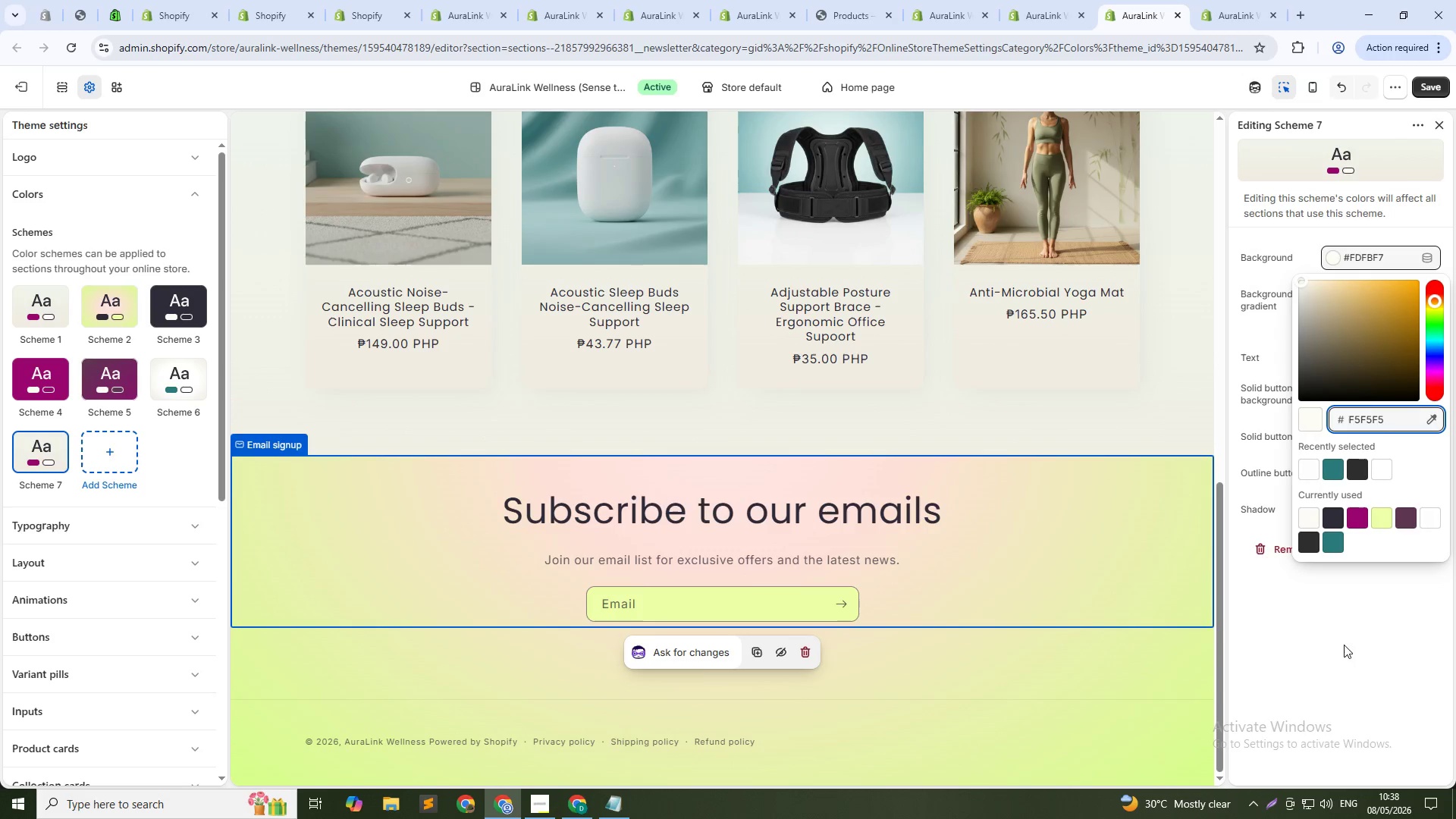 
left_click([1342, 659])
 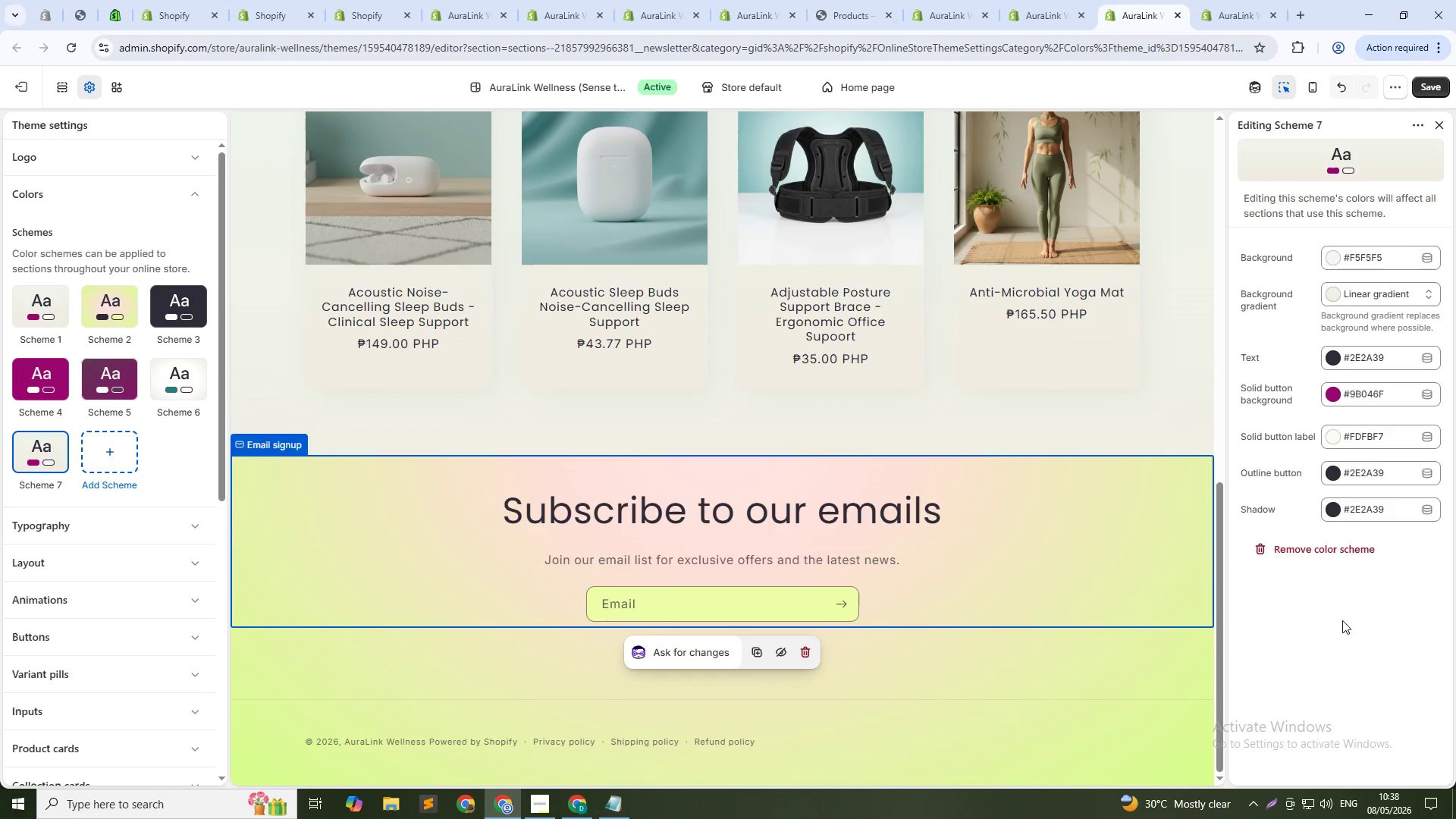 
left_click([1334, 357])
 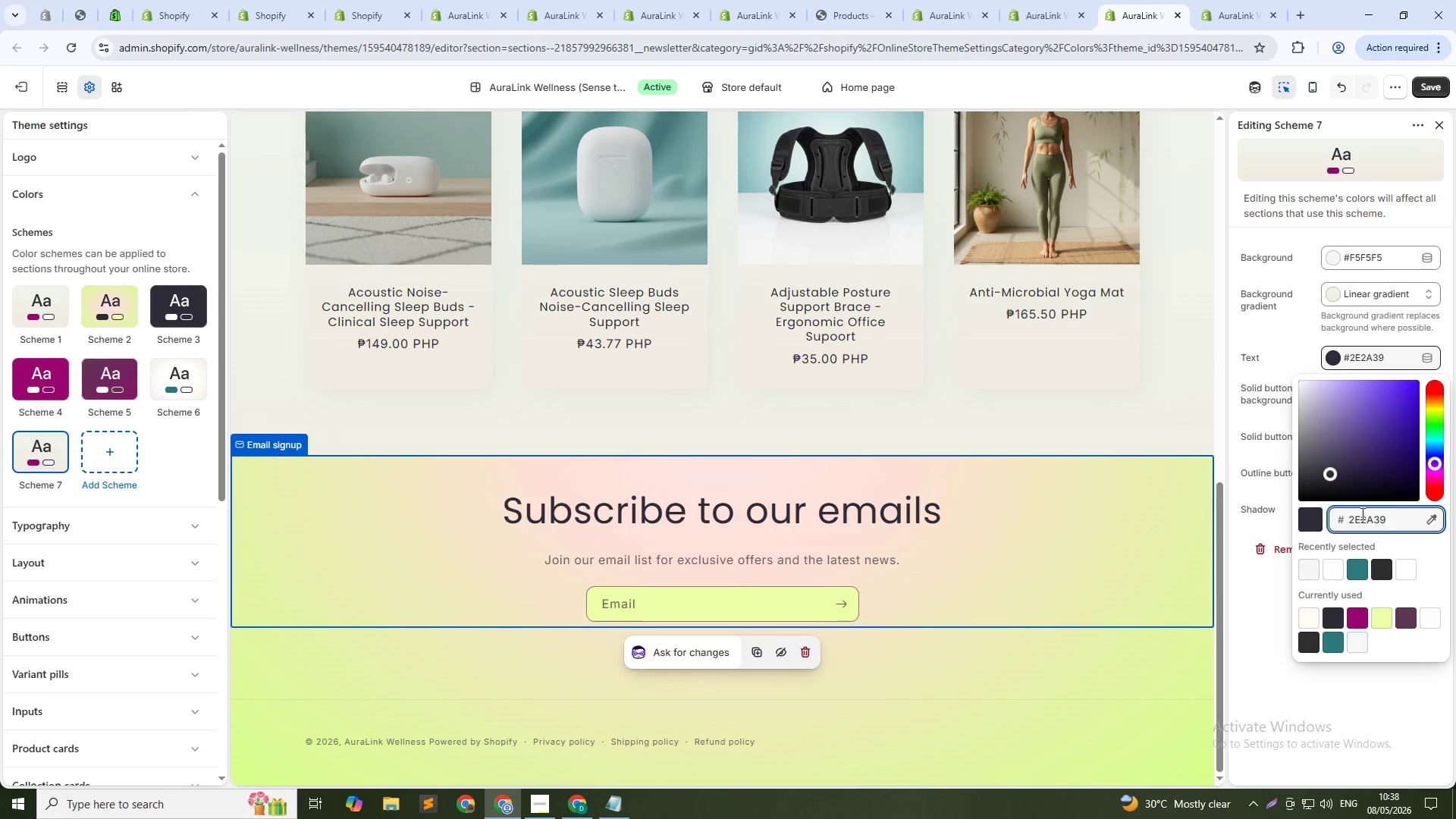 
double_click([1361, 513])
 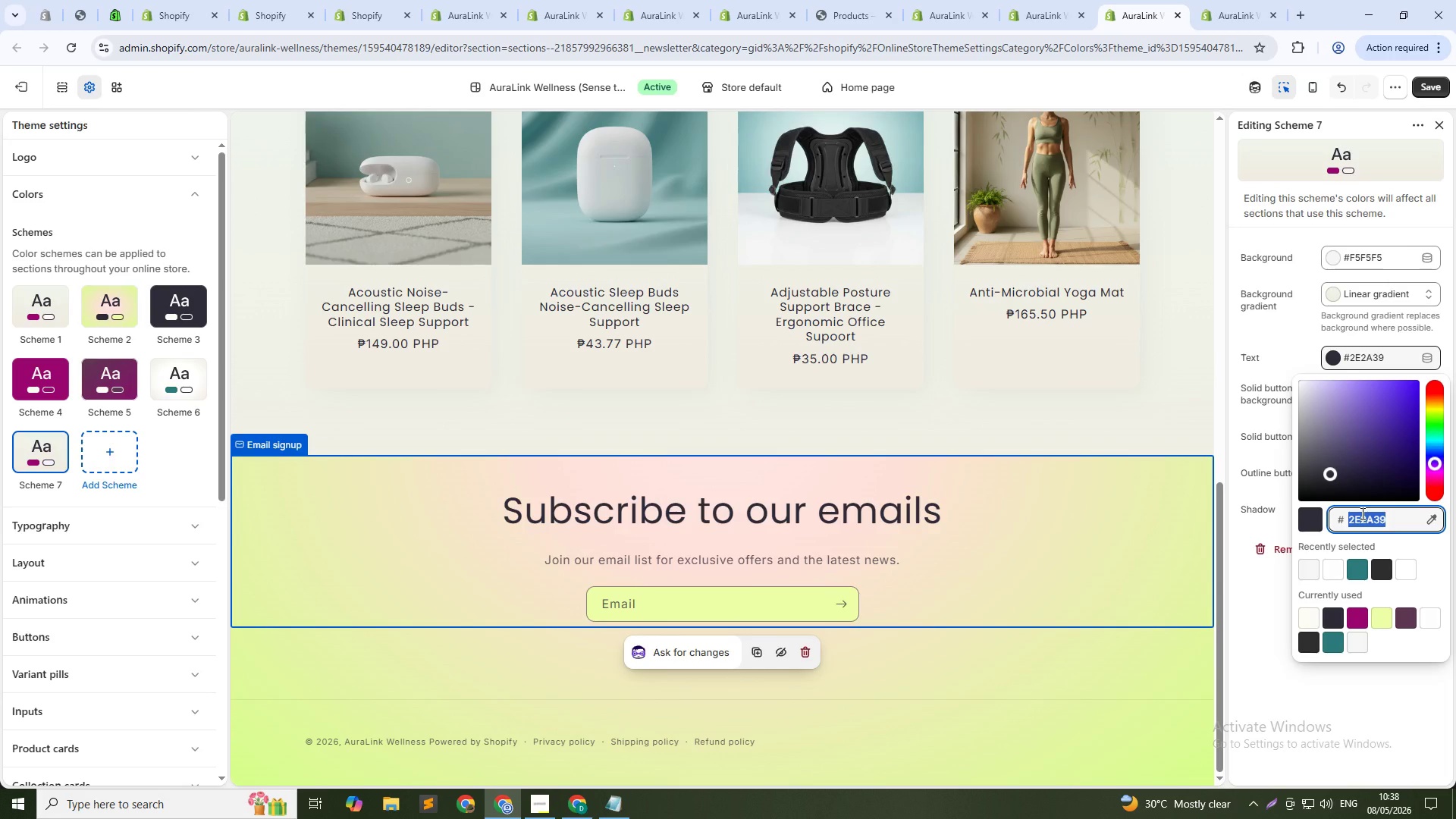 
type(SDSDS)
key(Backspace)
key(Backspace)
key(Backspace)
key(Backspace)
key(Backspace)
type(2D2D2D2)
key(Backspace)
 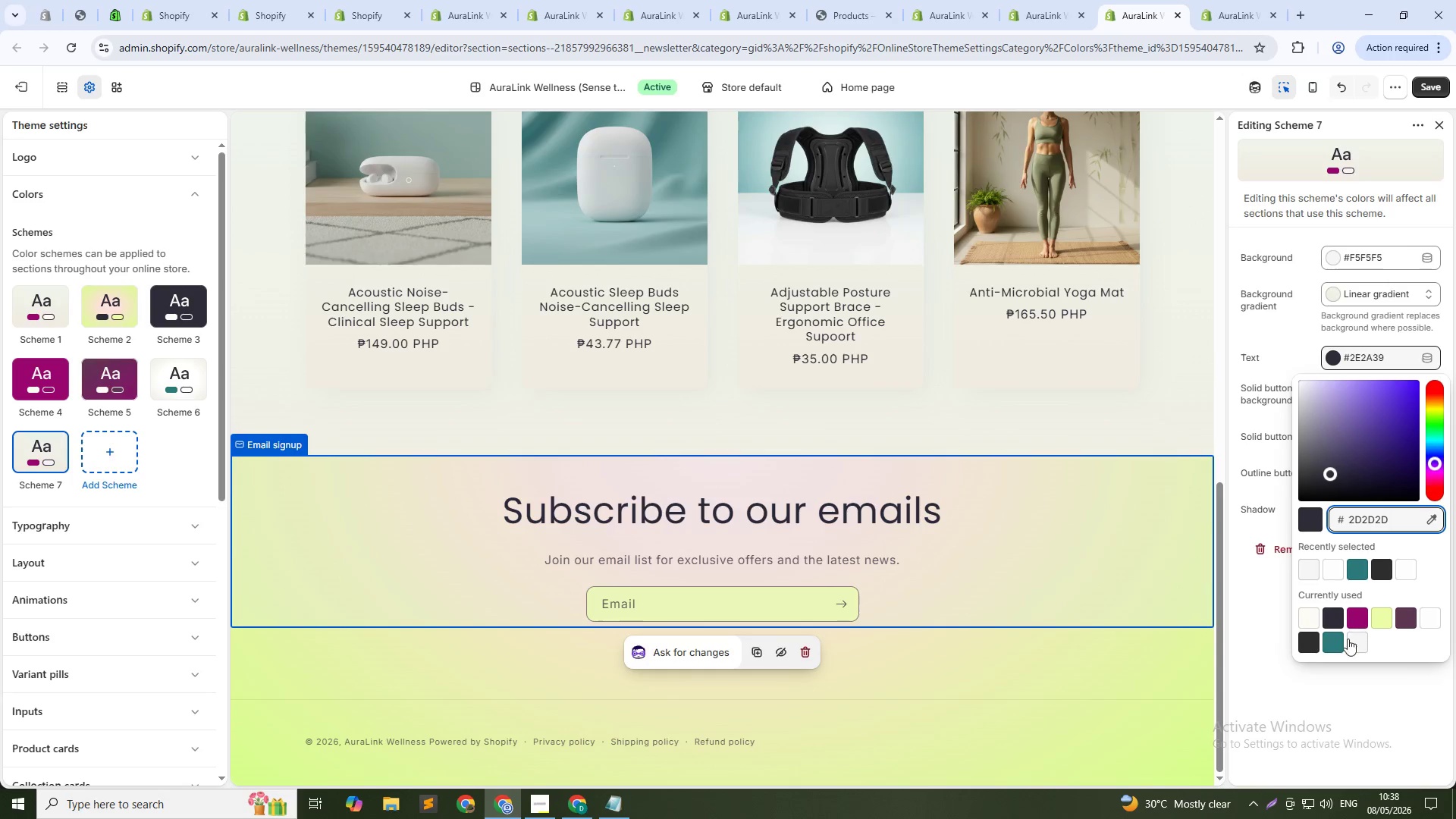 
left_click([1322, 701])
 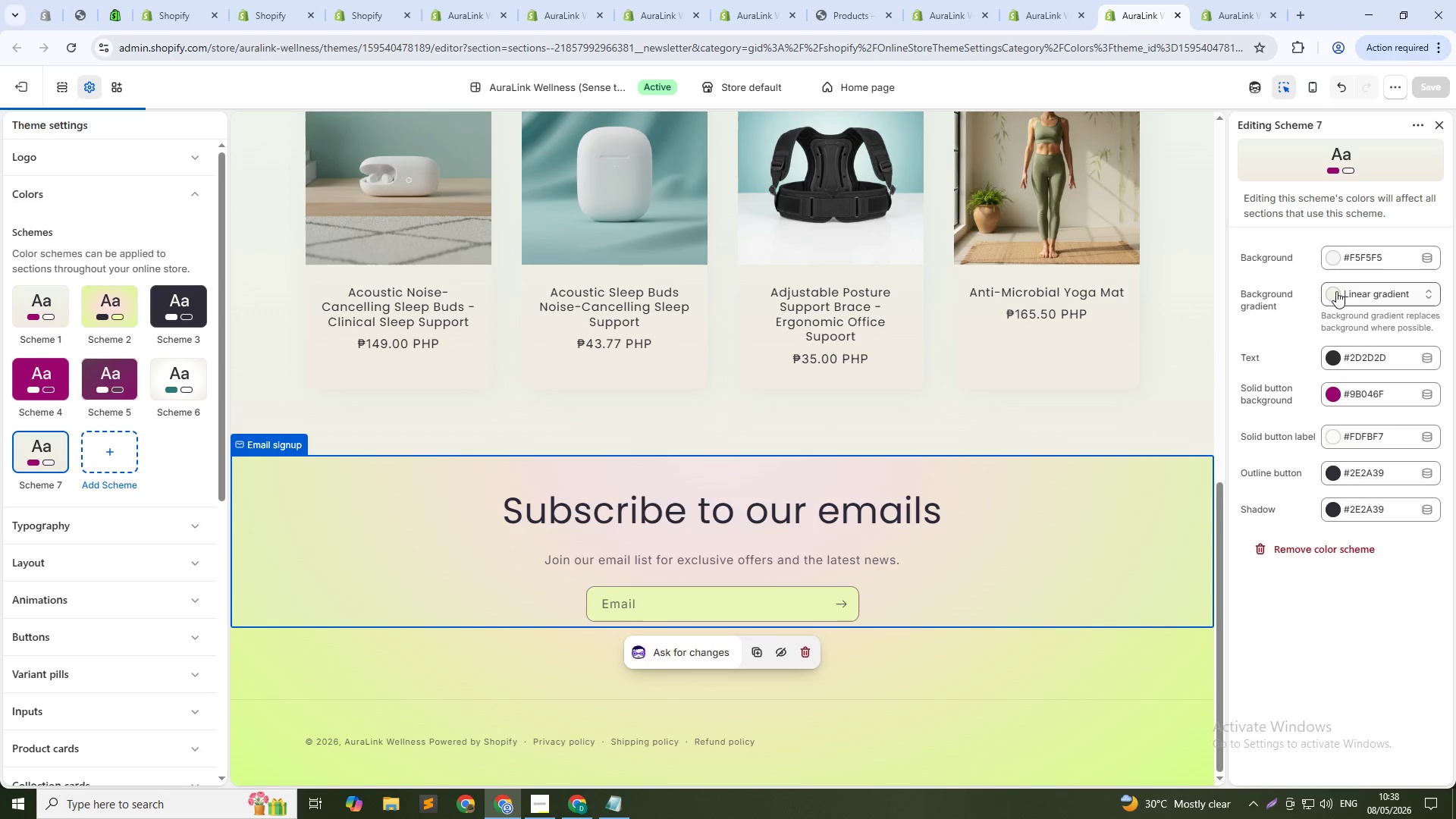 
left_click([1332, 293])
 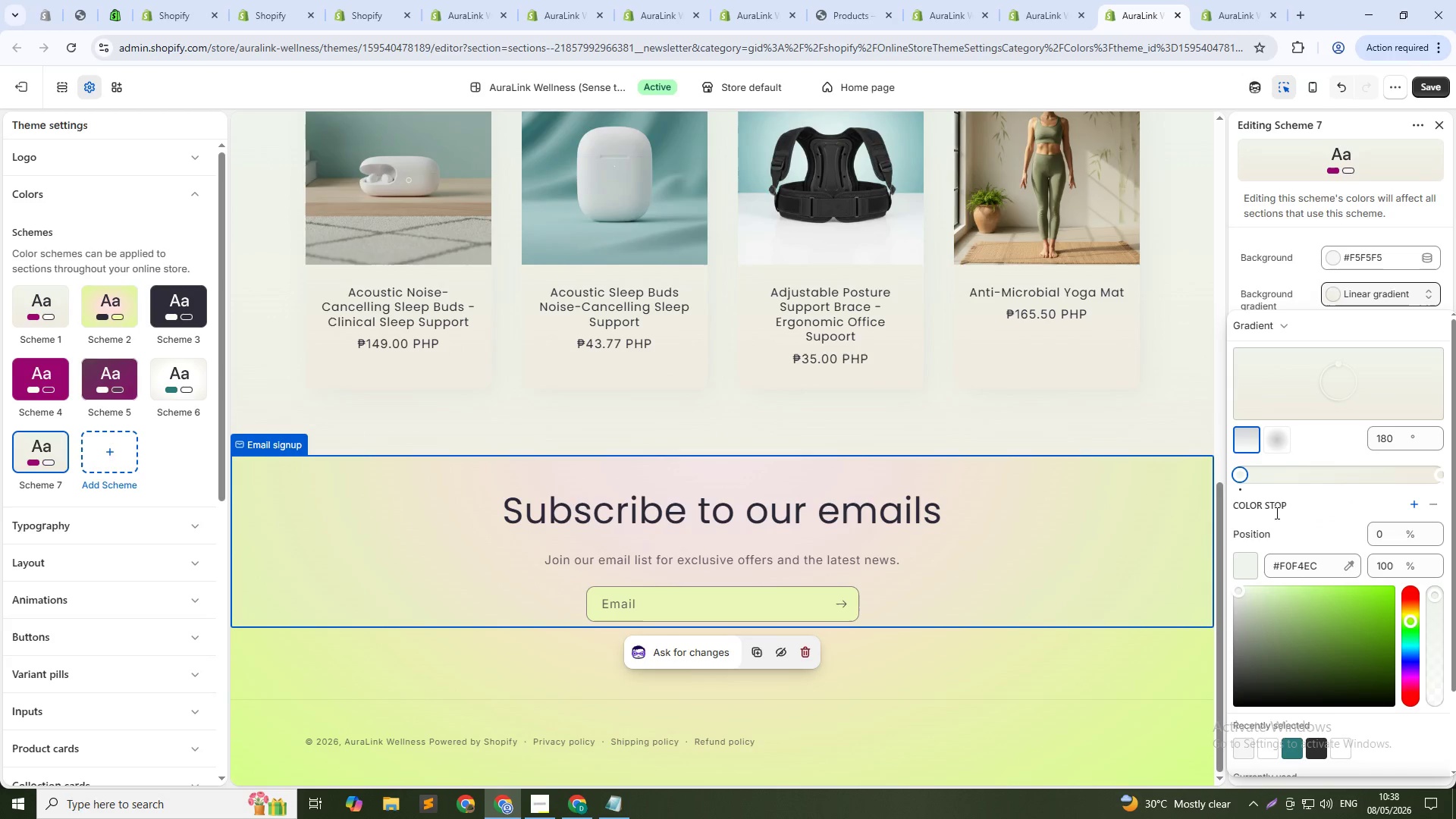 
left_click_drag(start_coordinate=[1260, 634], to_coordinate=[1230, 570])
 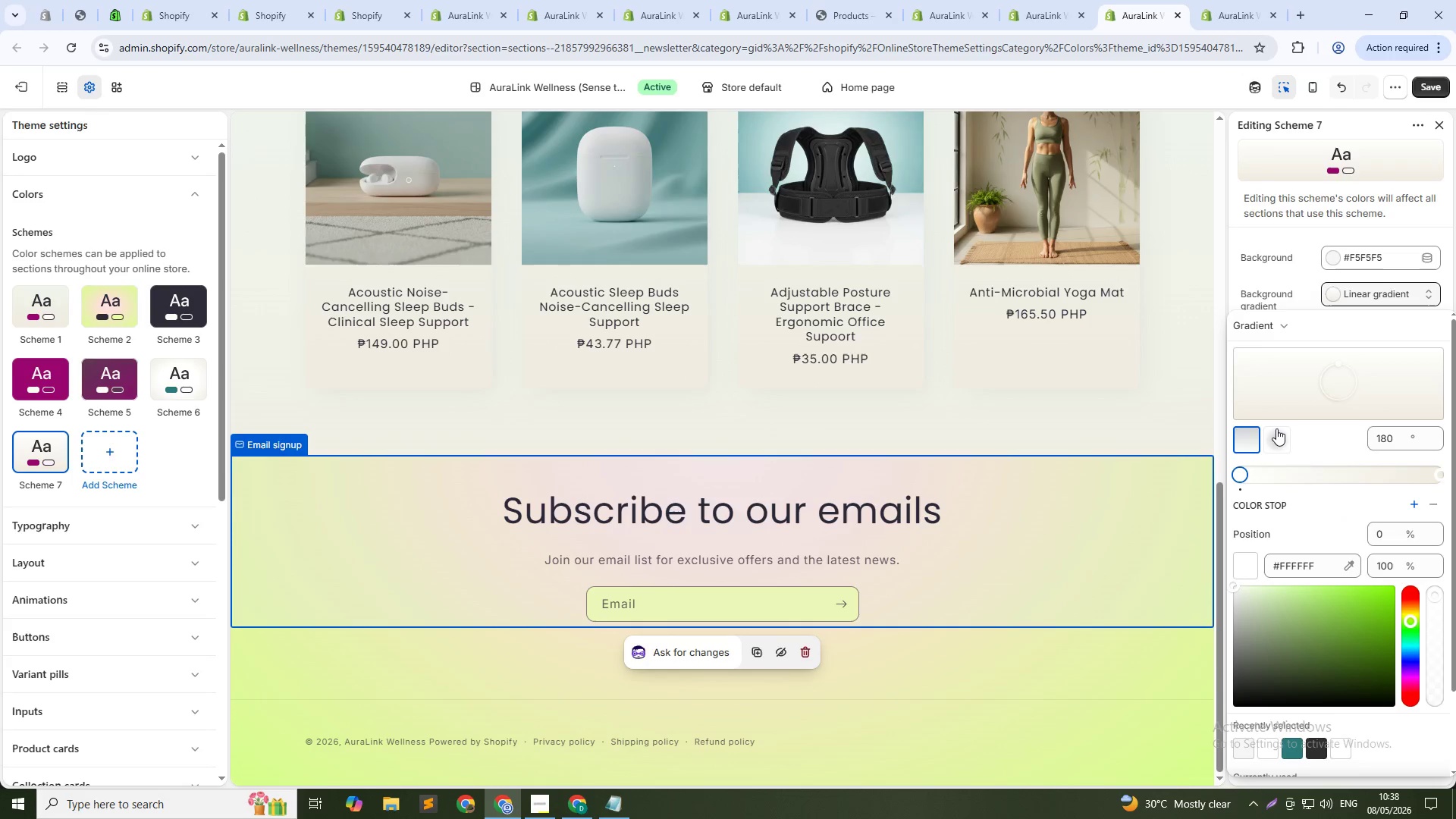 
left_click([1276, 428])
 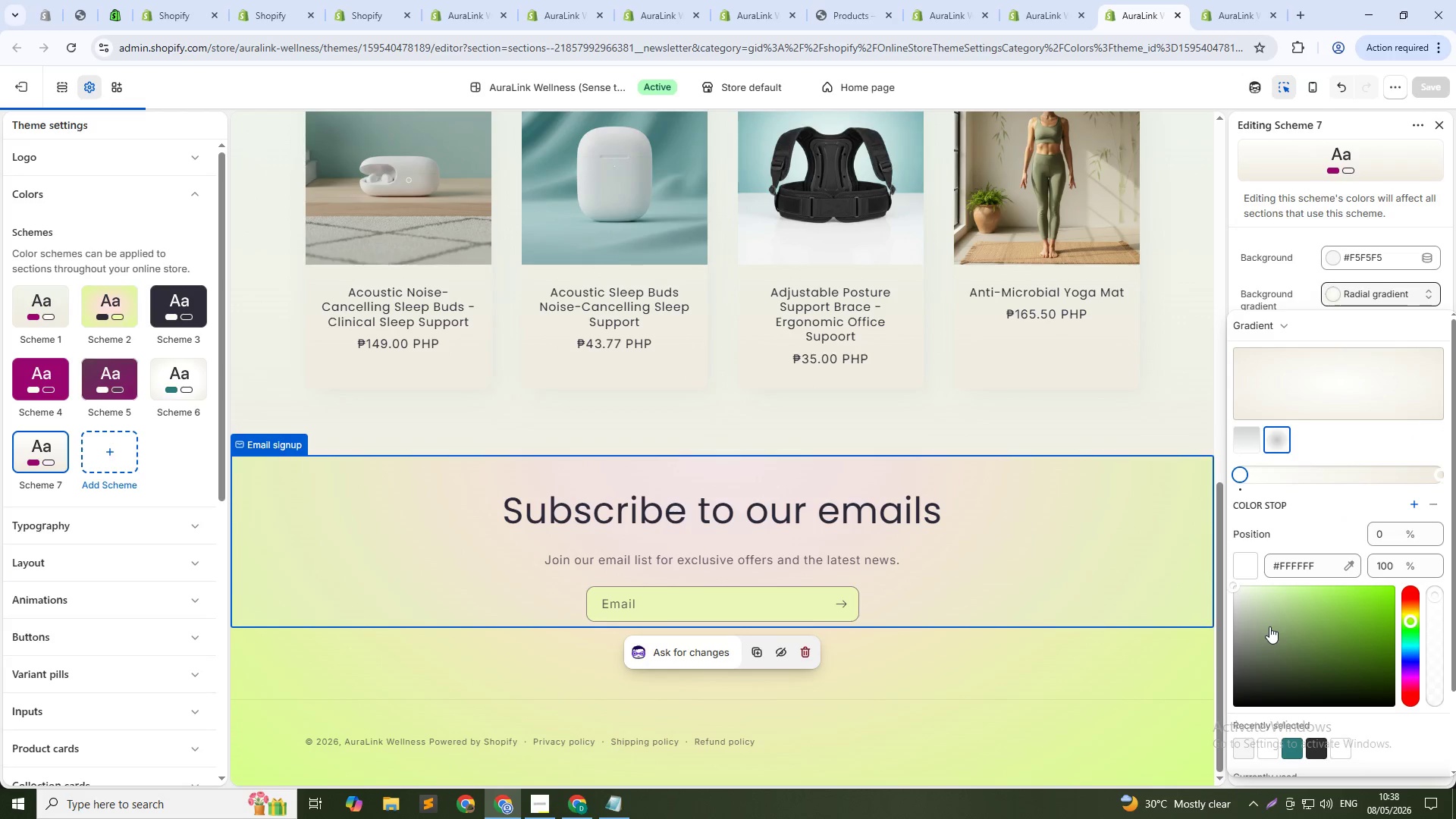 
left_click_drag(start_coordinate=[1266, 626], to_coordinate=[1232, 579])
 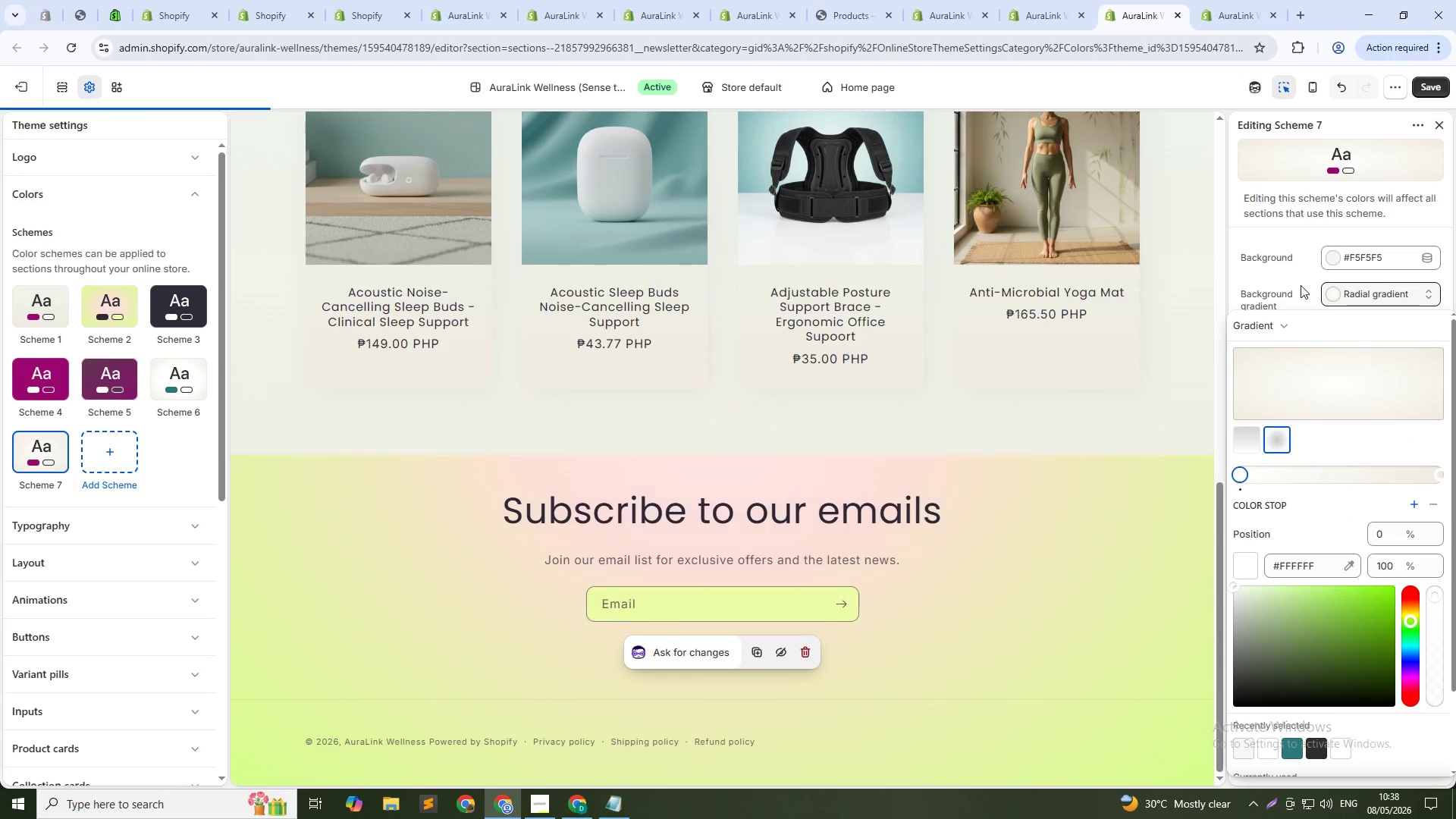 
left_click([1306, 275])
 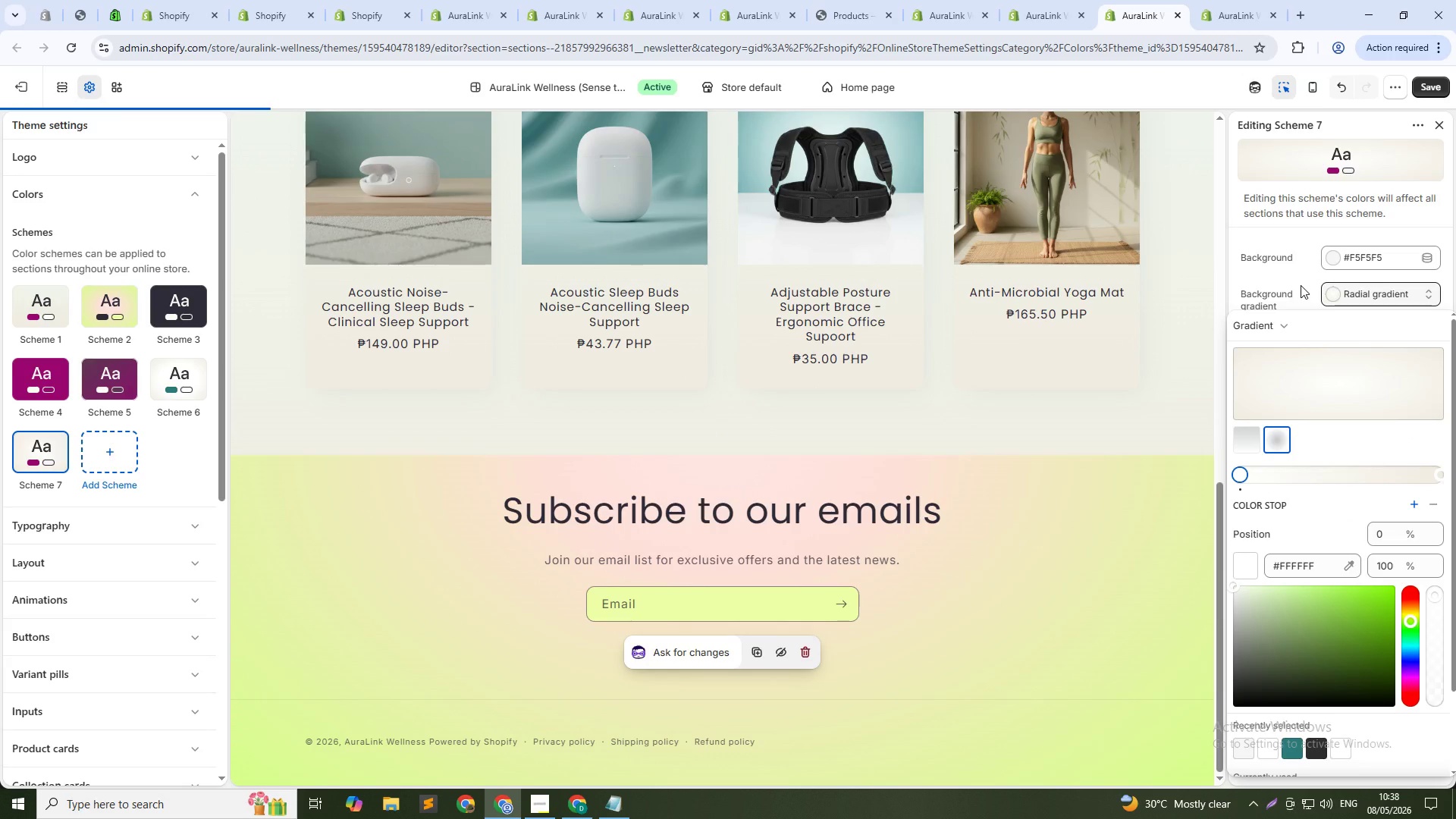 
mouse_move([1323, 294])
 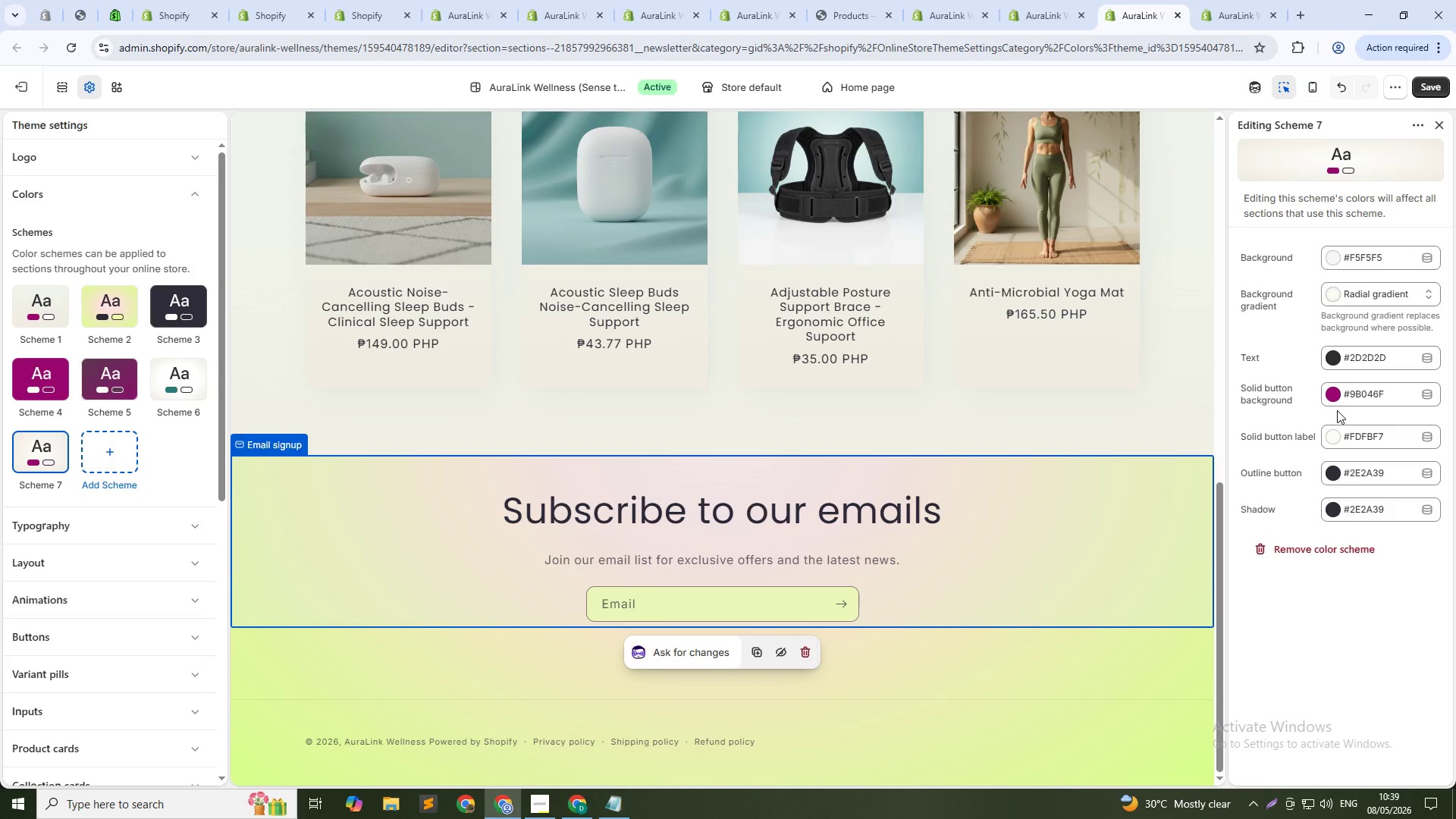 
wait(30.78)
 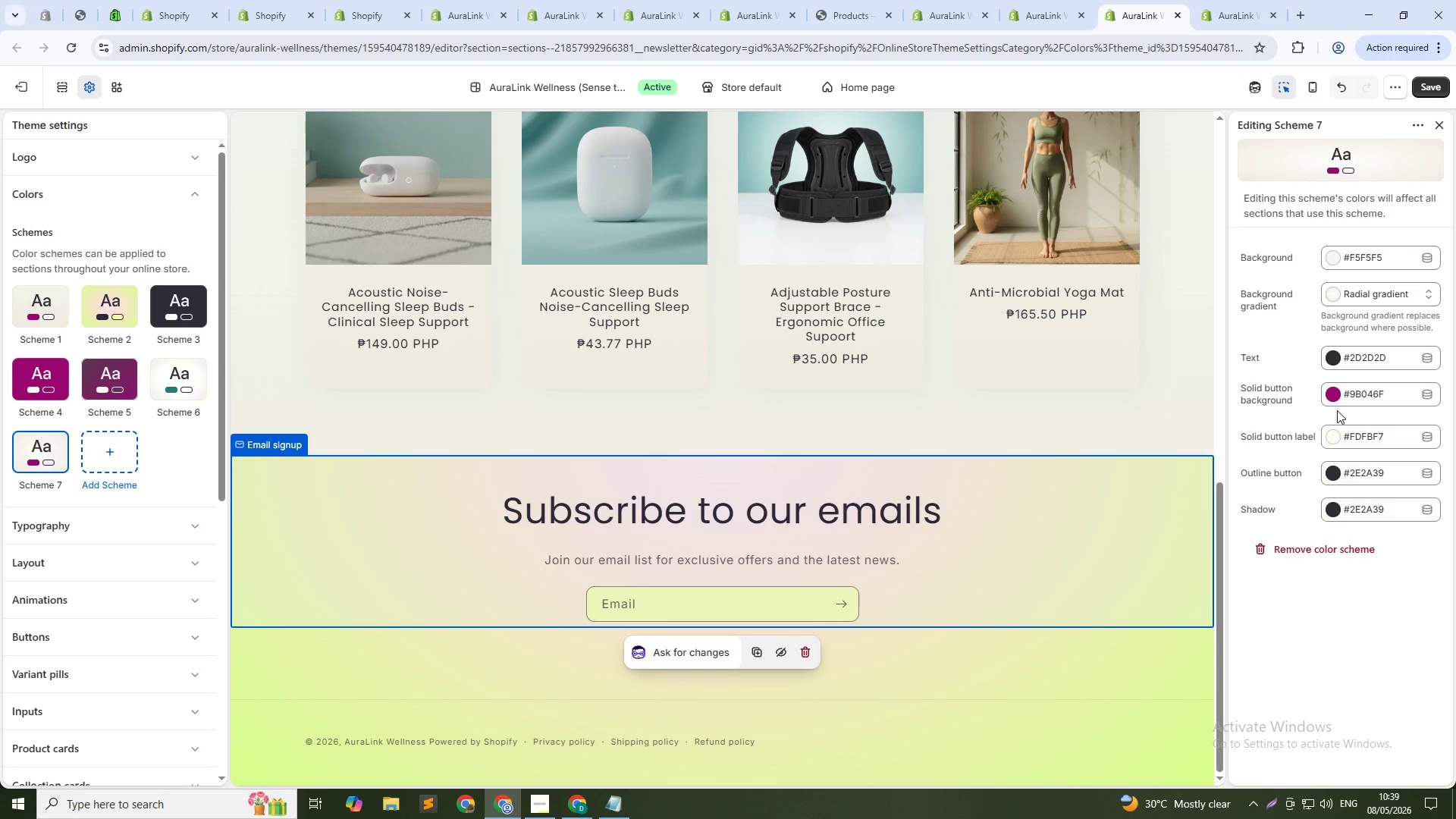 
left_click([32, 196])
 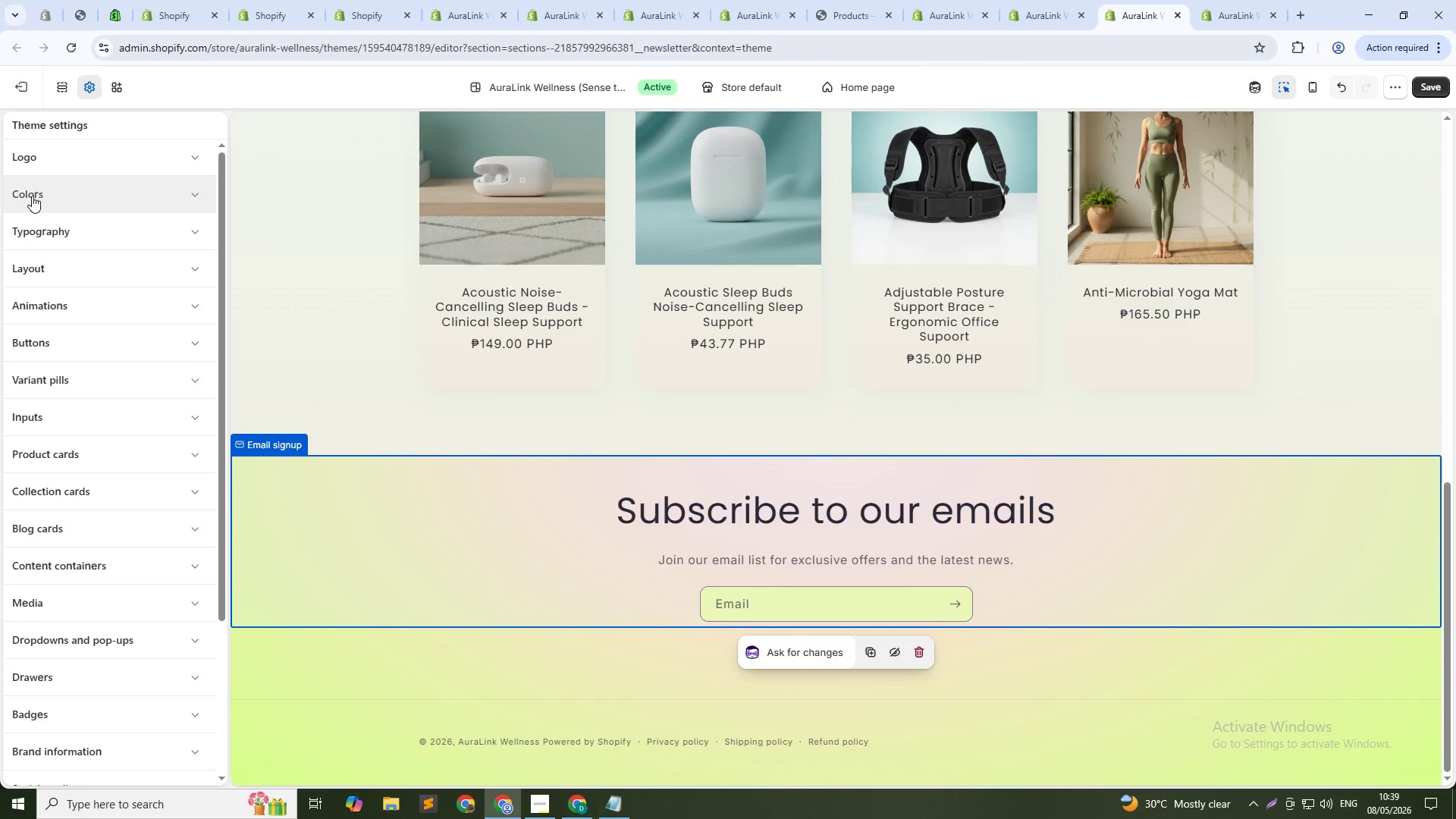 
left_click([32, 196])
 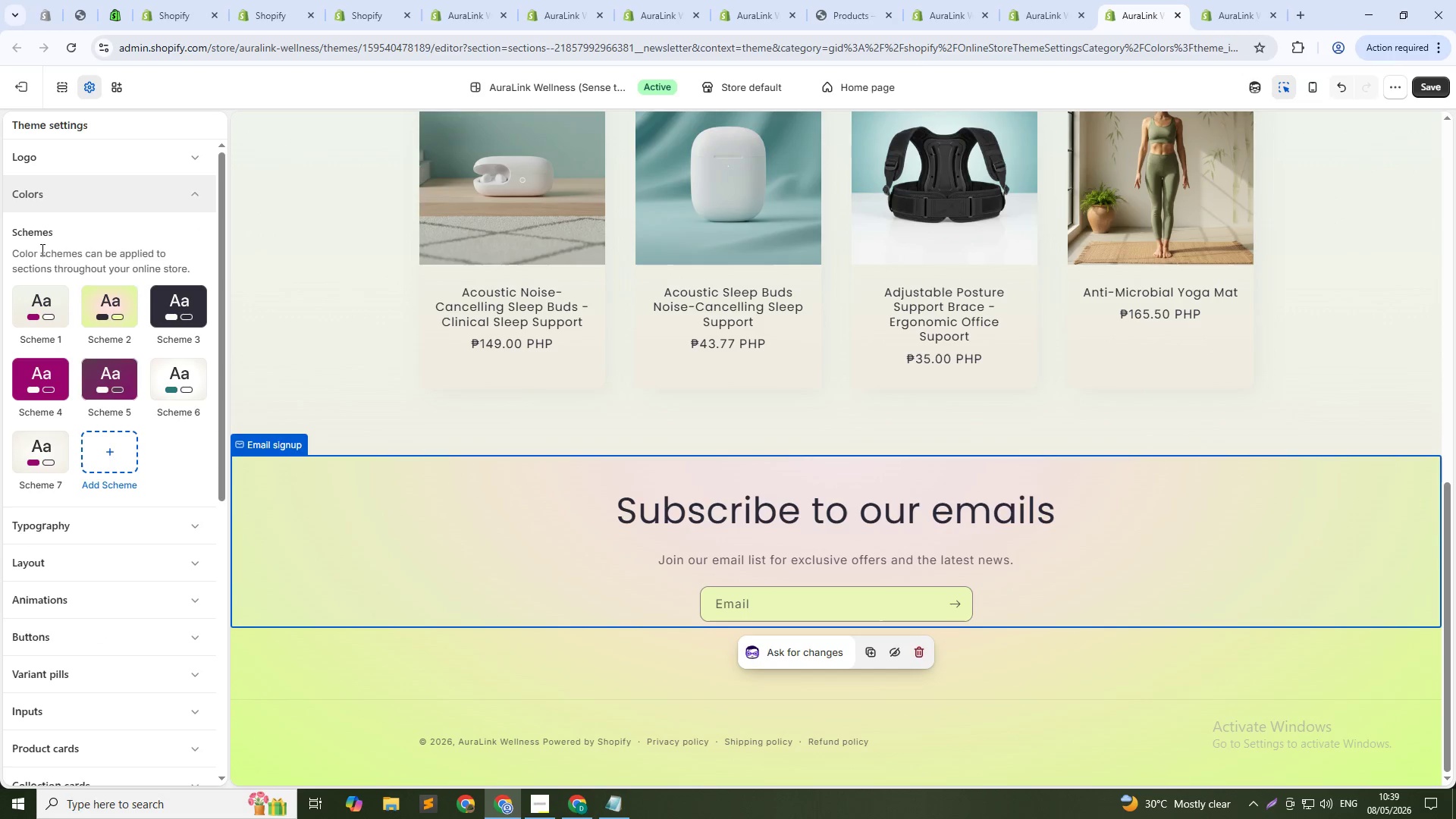 
left_click([48, 453])
 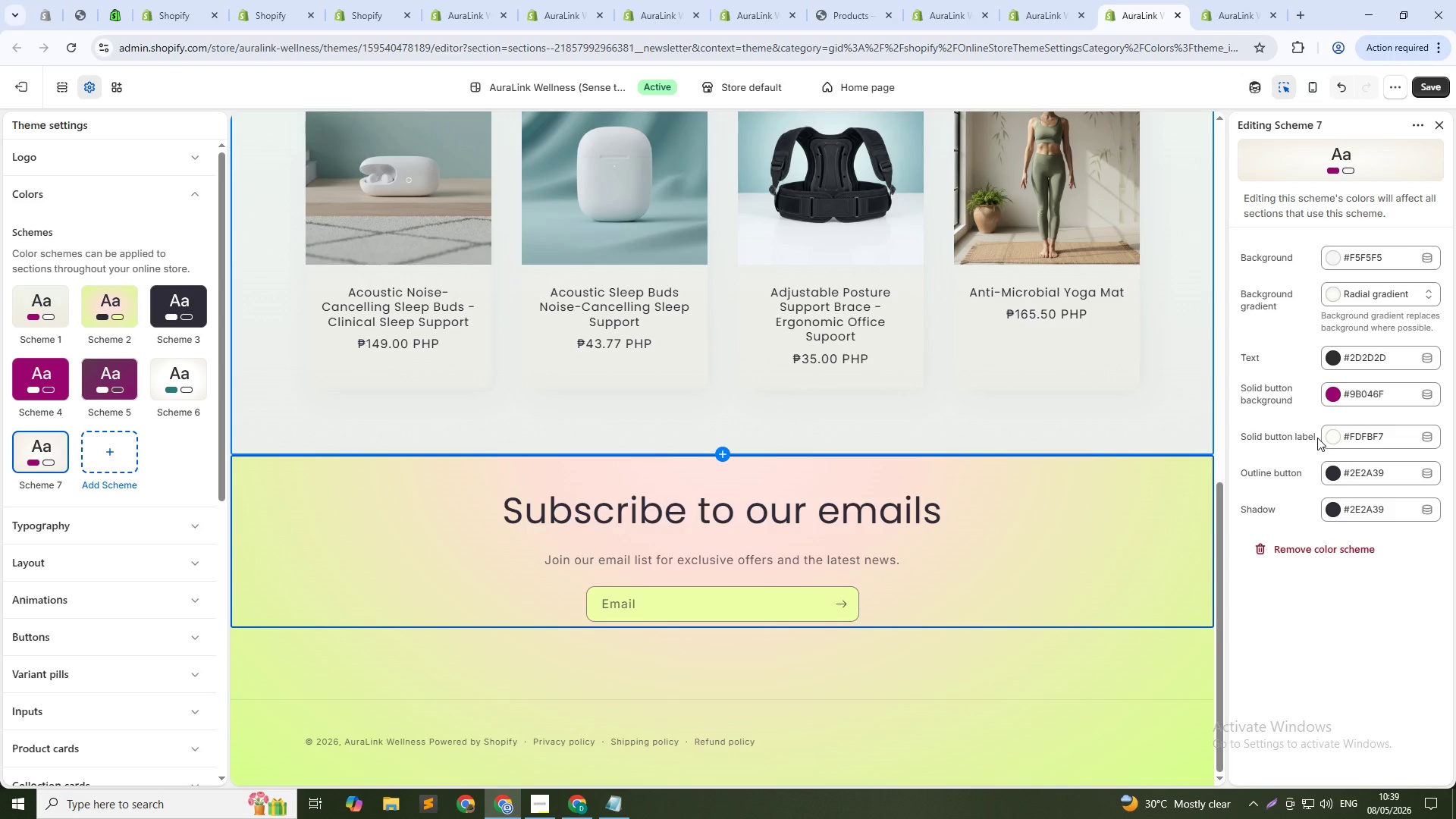 
wait(24.62)
 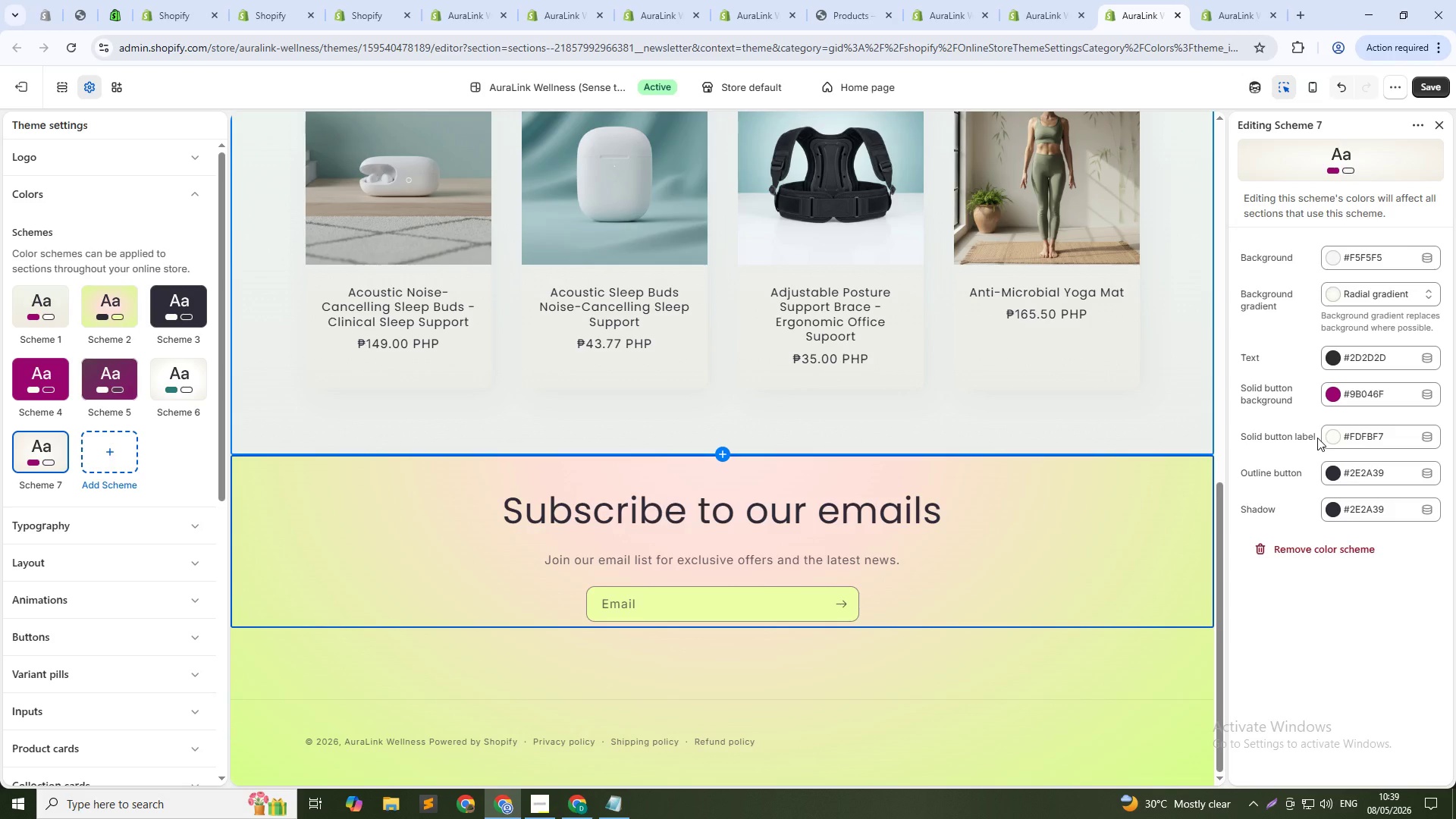 
left_click([1436, 85])
 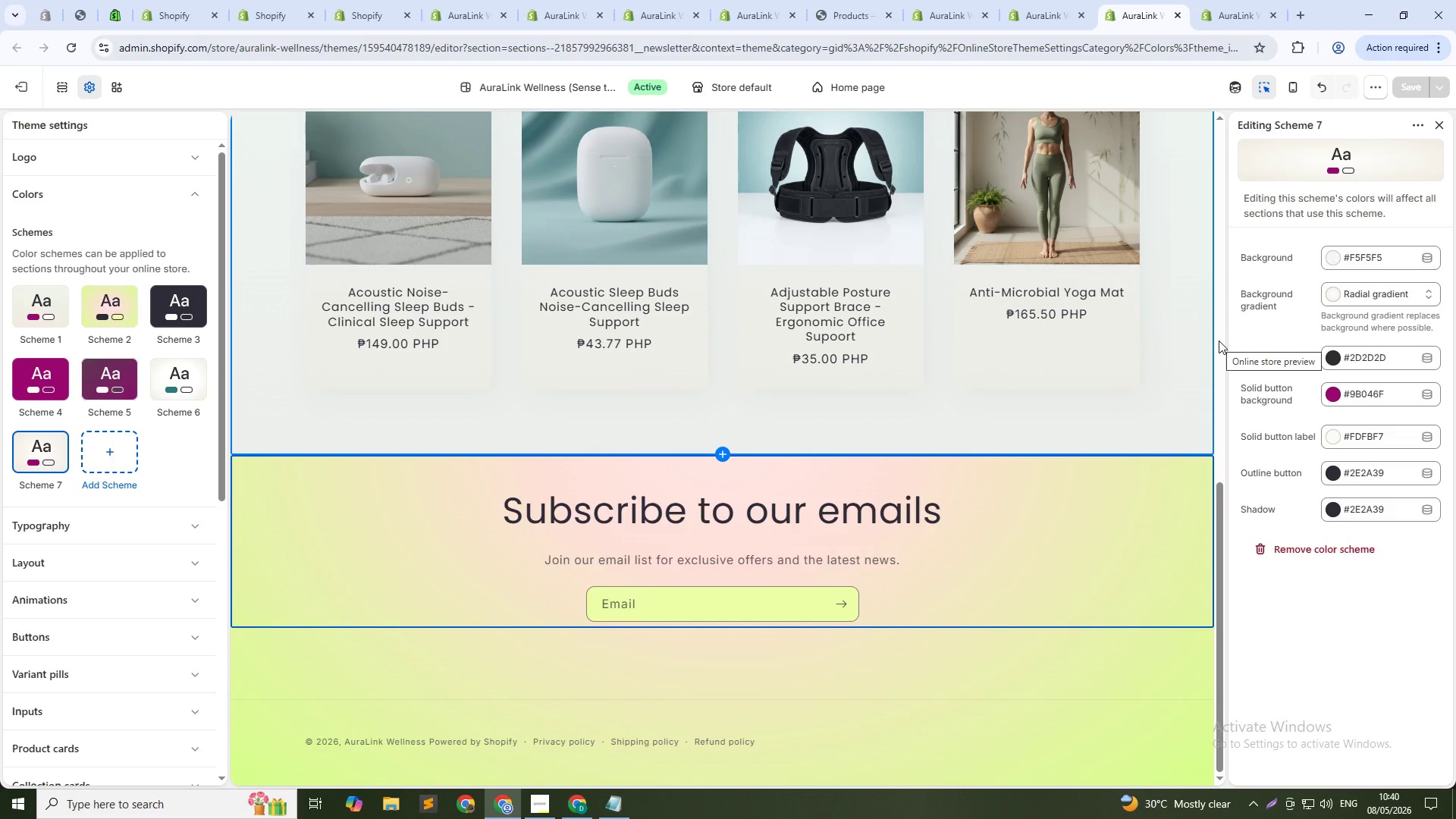 
wait(49.94)
 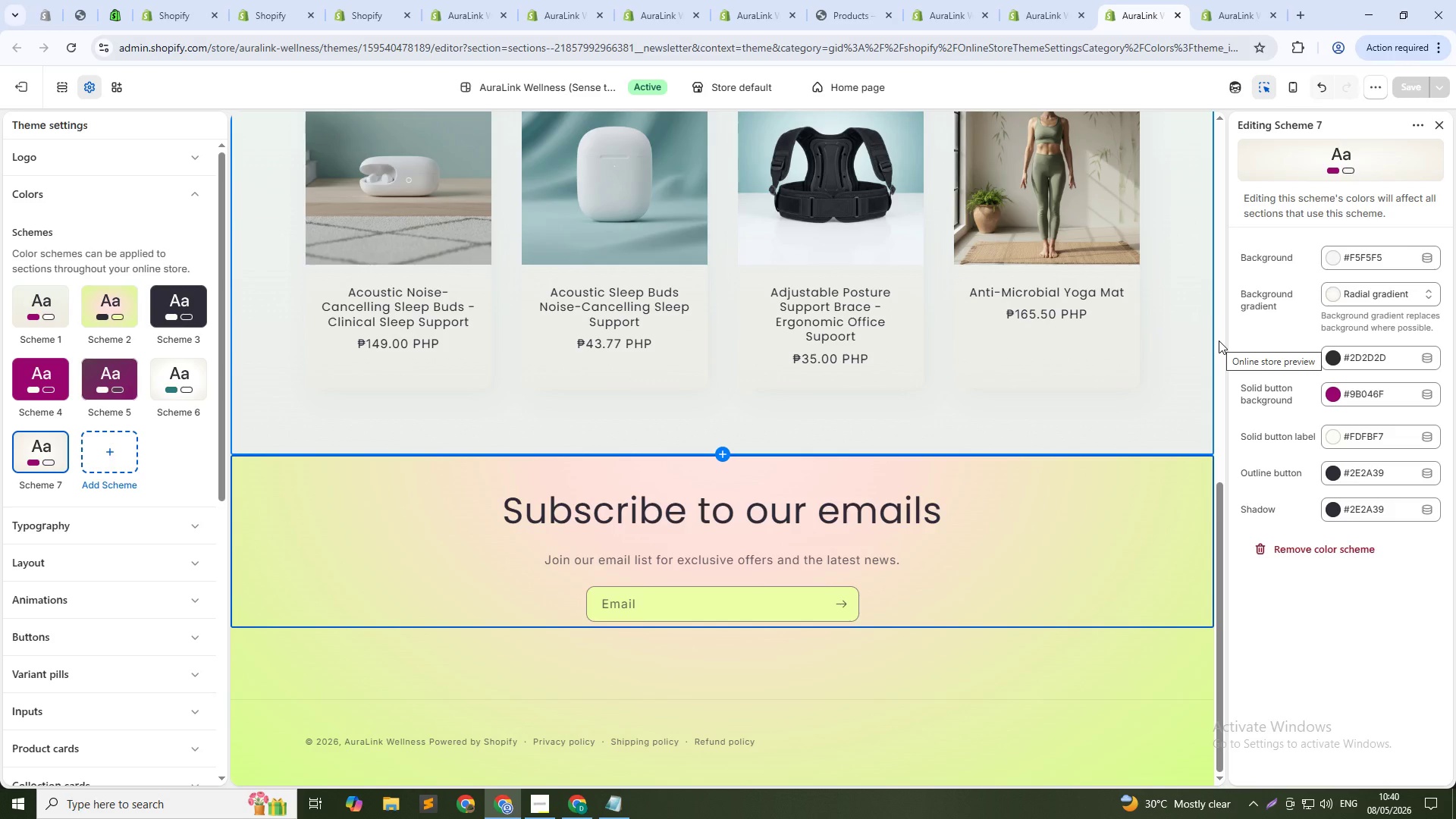 
key(Alt+AltLeft)
 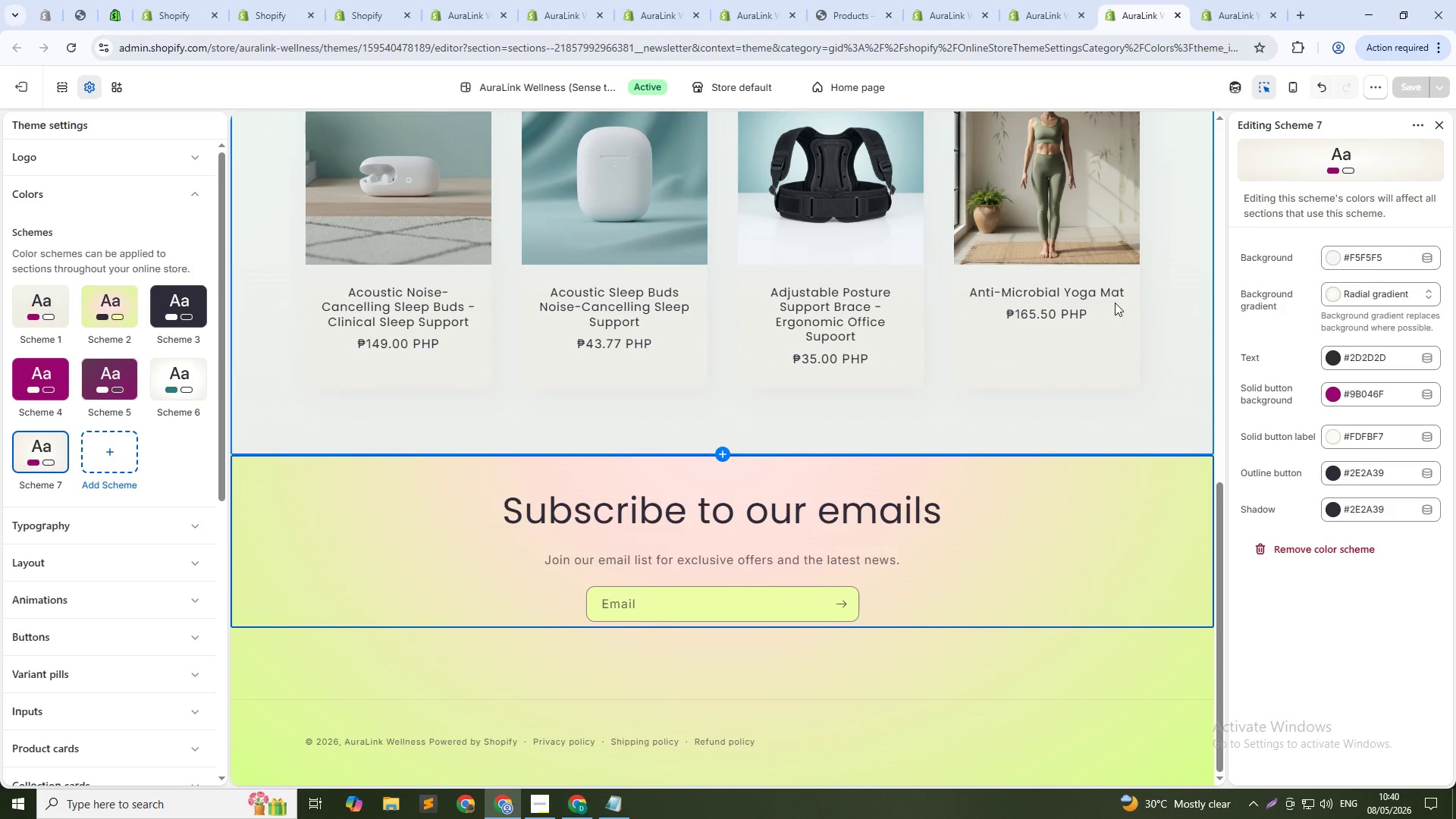 
key(Alt+Tab)